 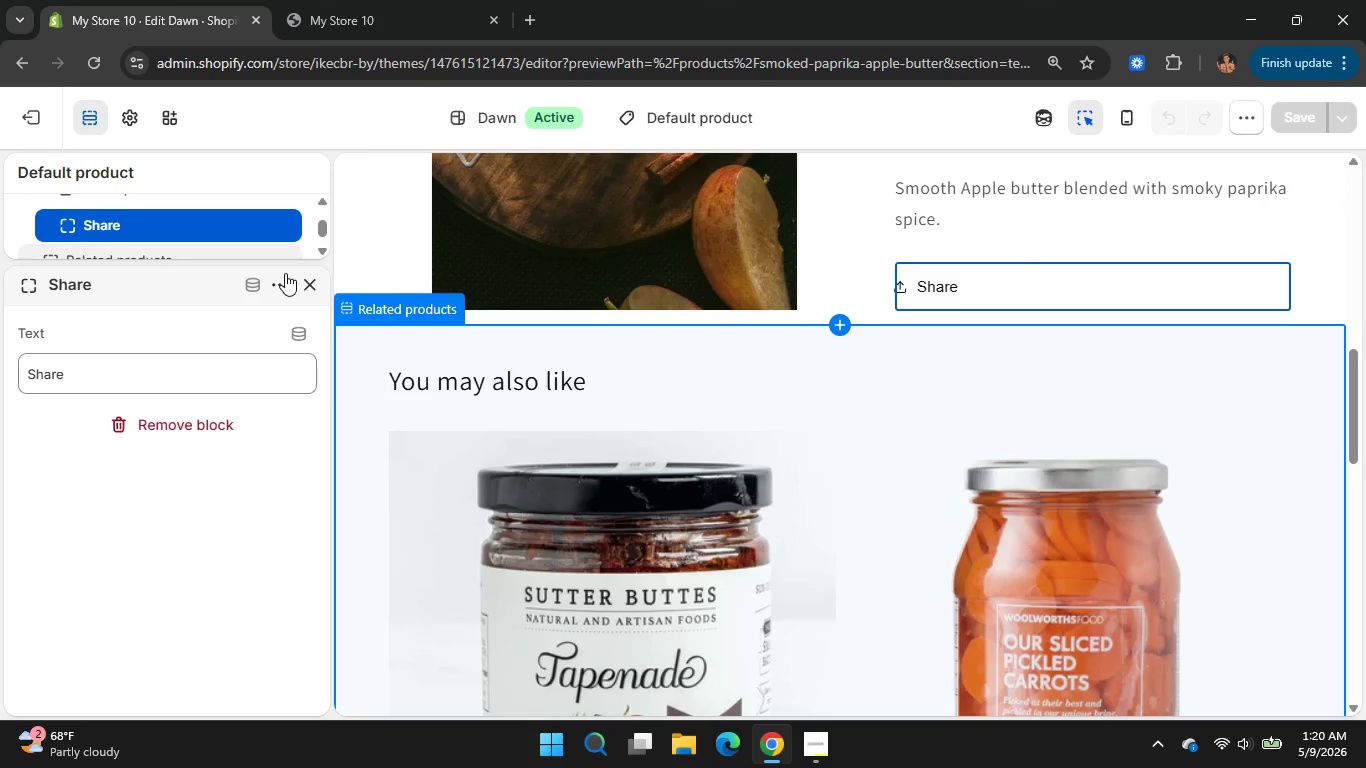 
scroll: coordinate [250, 298], scroll_direction: up, amount: 5.0
 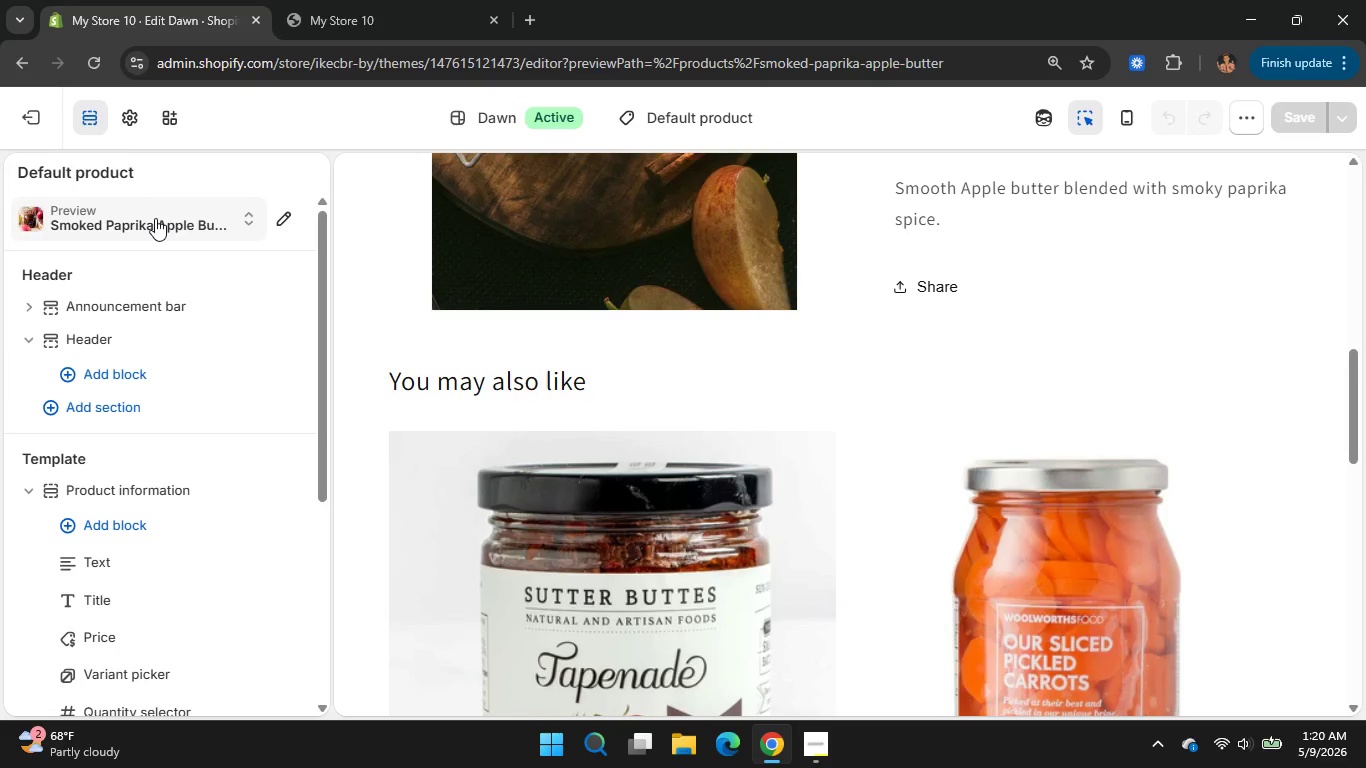 
wait(7.17)
 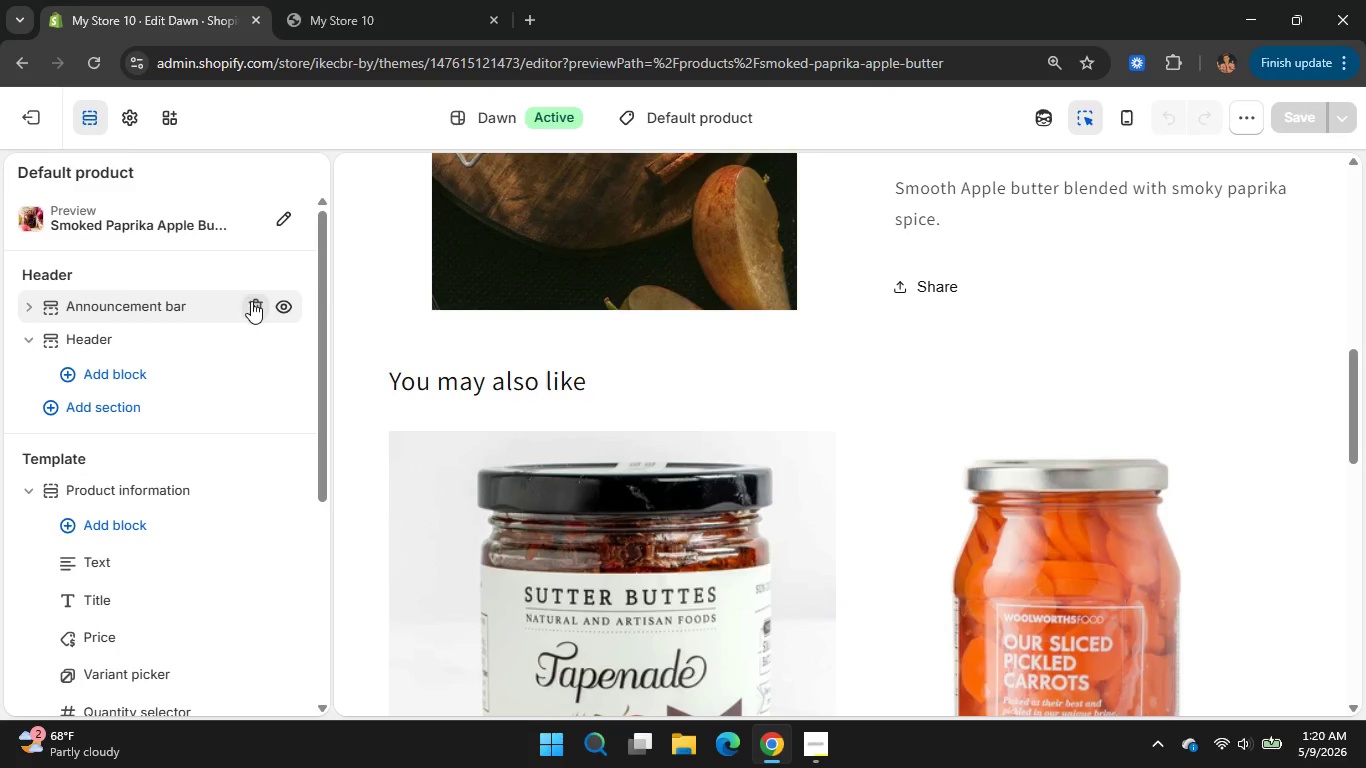 
left_click([151, 215])
 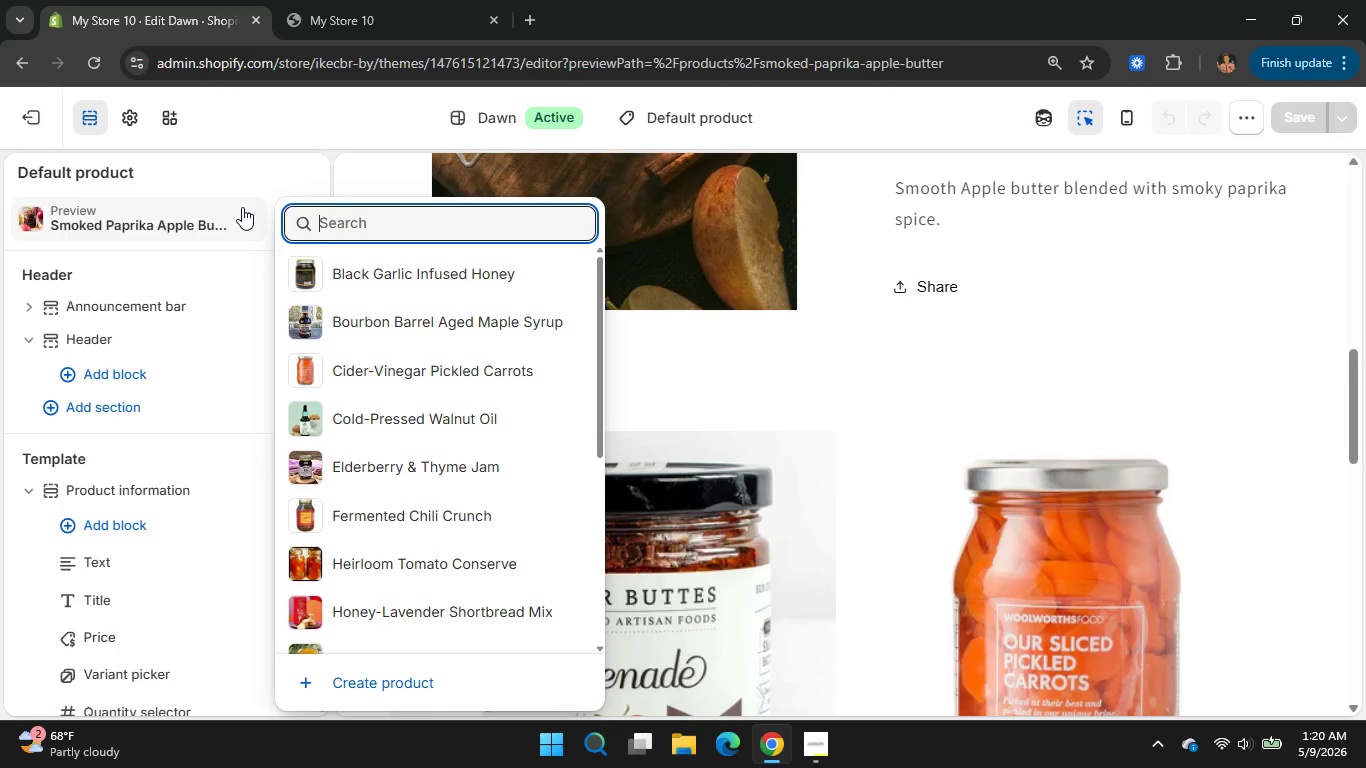 
wait(13.59)
 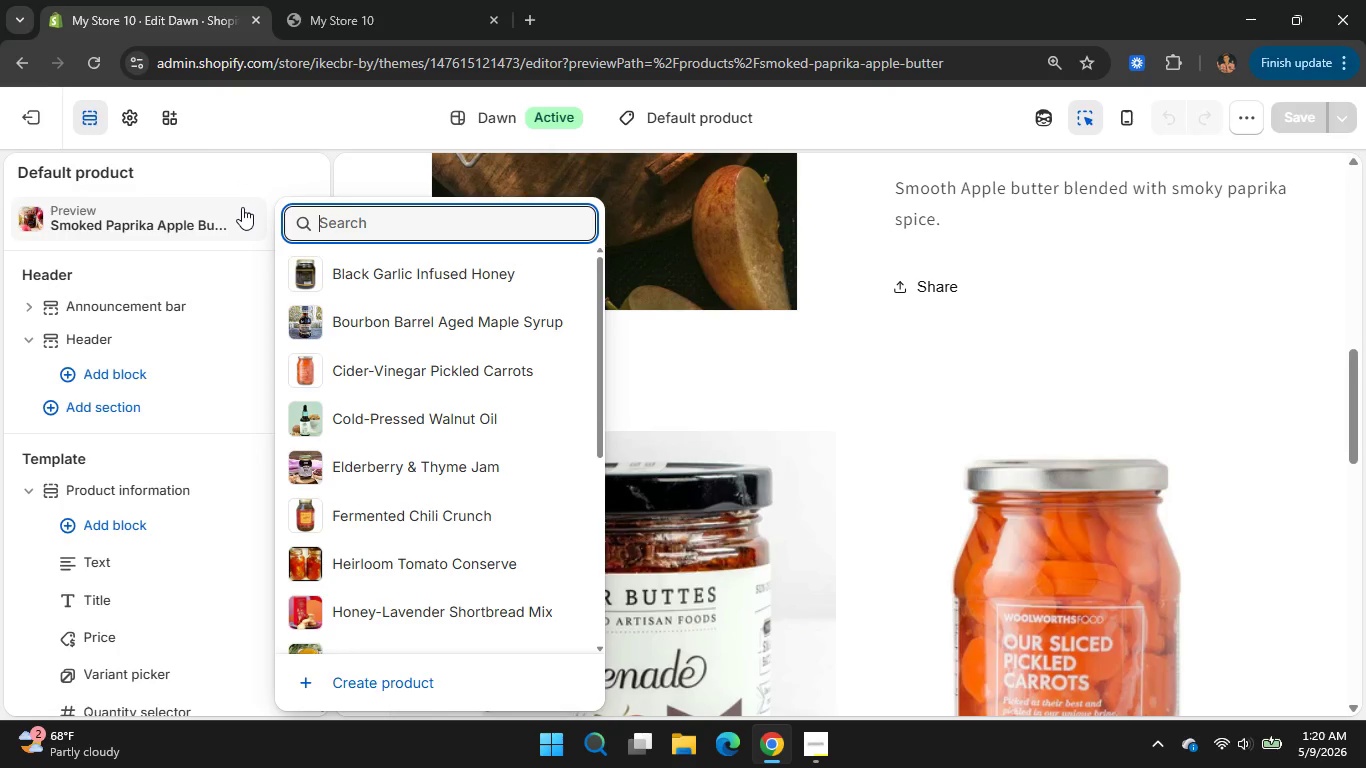 
left_click([395, 264])
 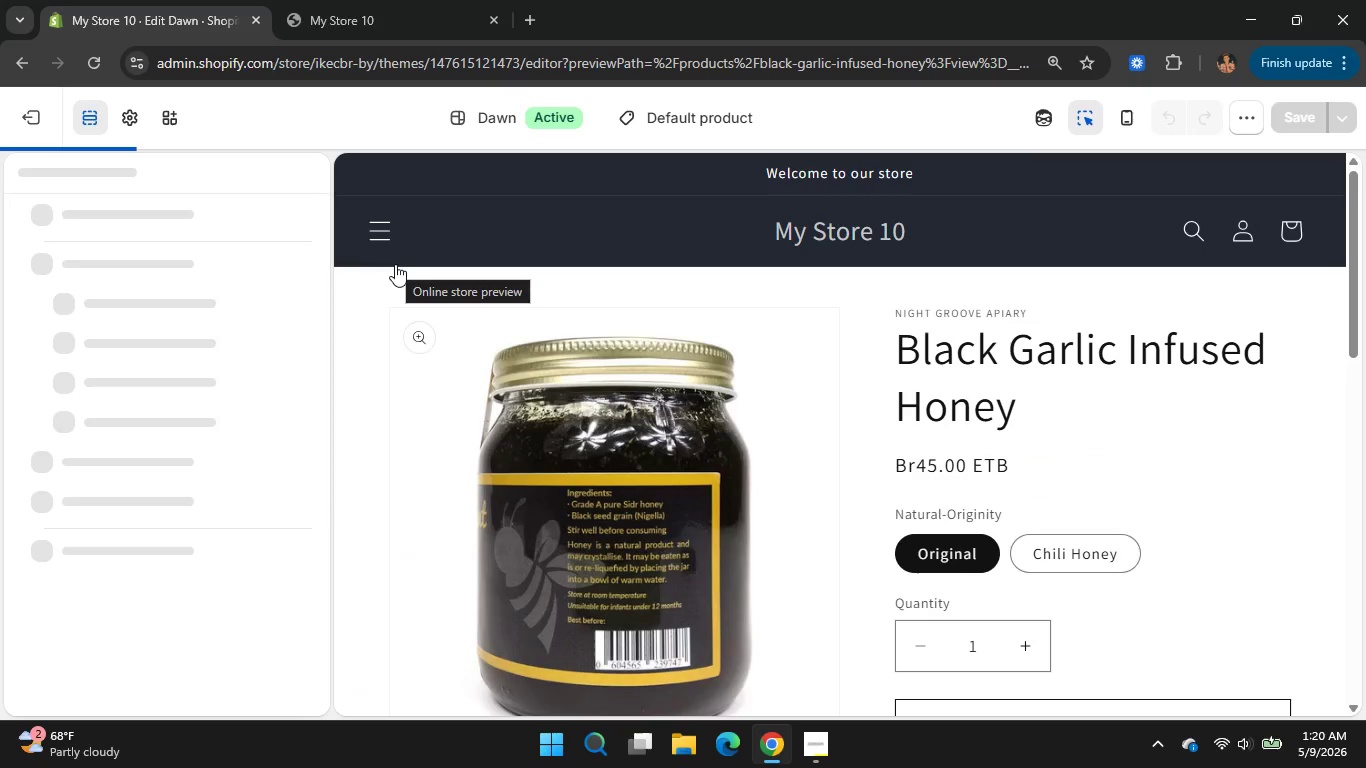 
wait(15.33)
 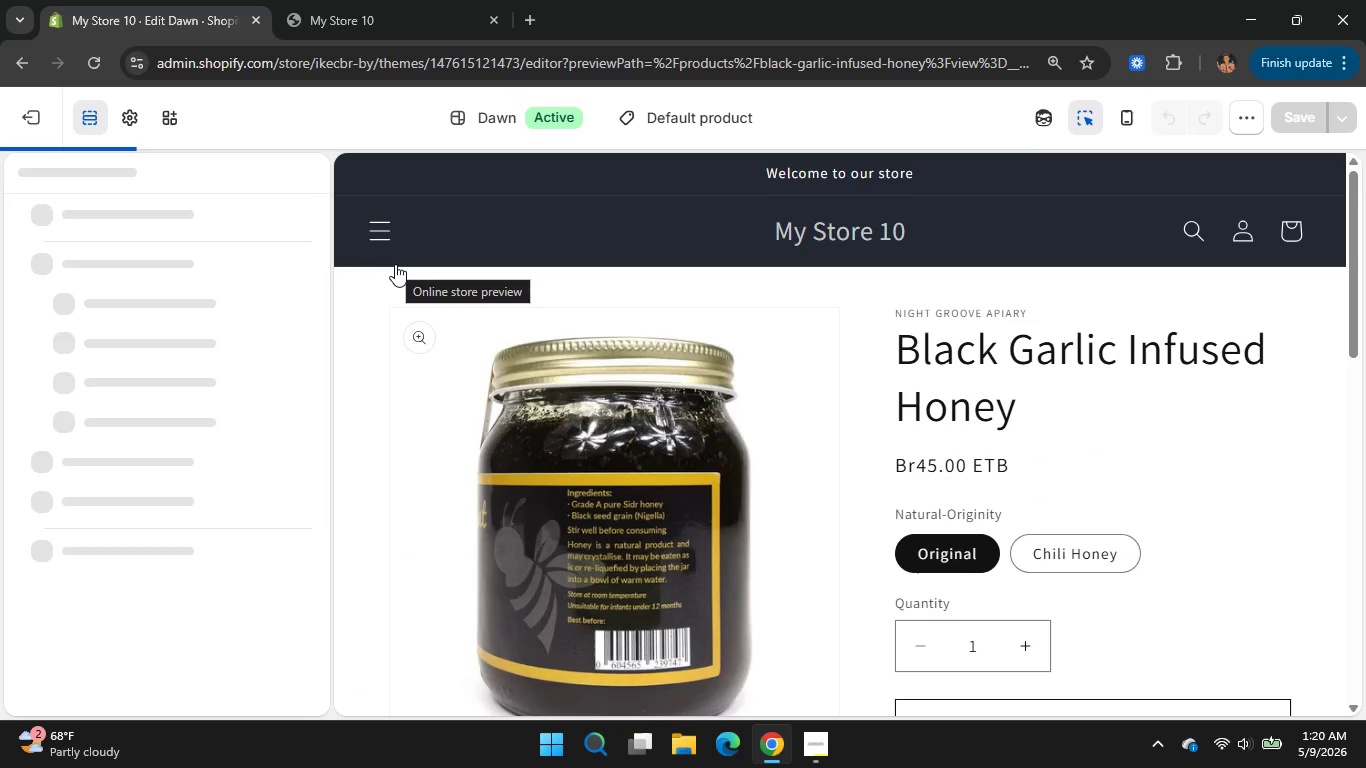 
mouse_move([212, 304])
 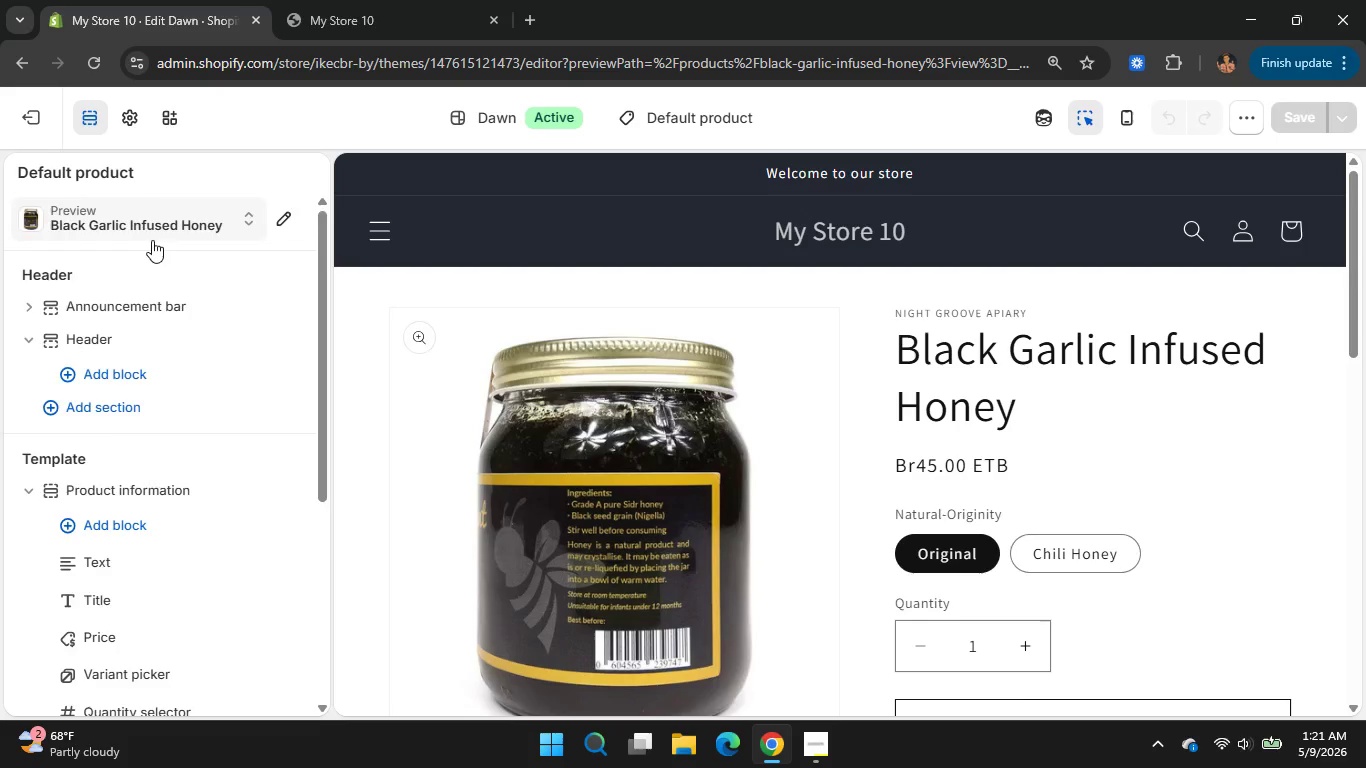 
scroll: coordinate [204, 370], scroll_direction: down, amount: 2.0
 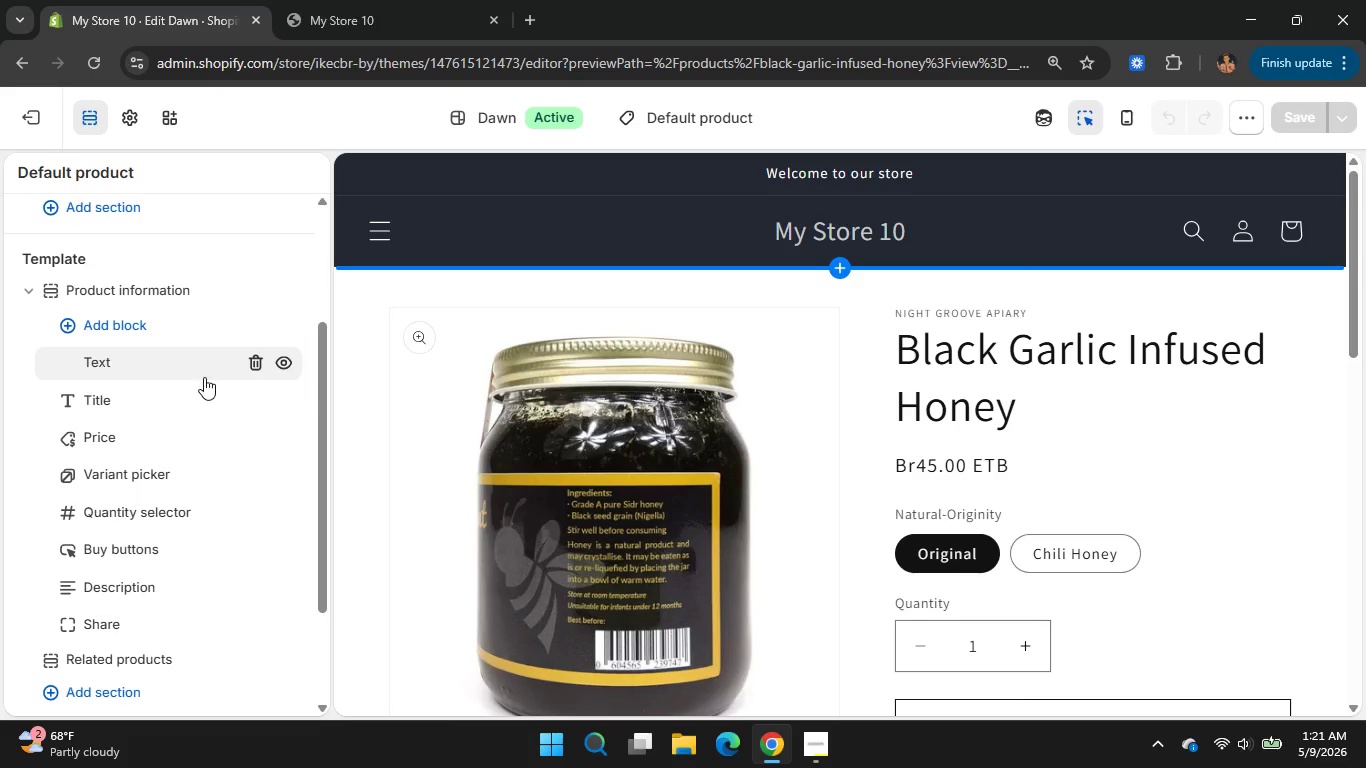 
mouse_move([155, 370])
 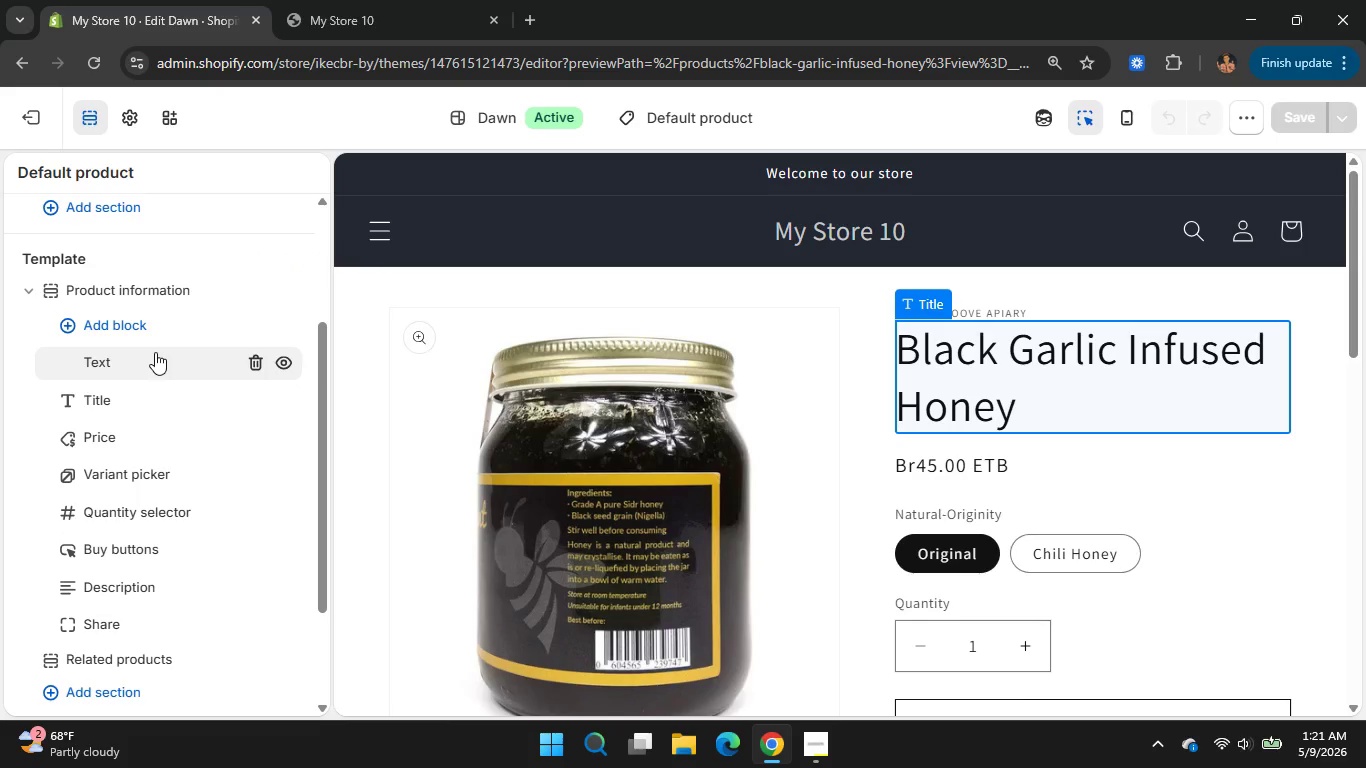 
mouse_move([157, 392])
 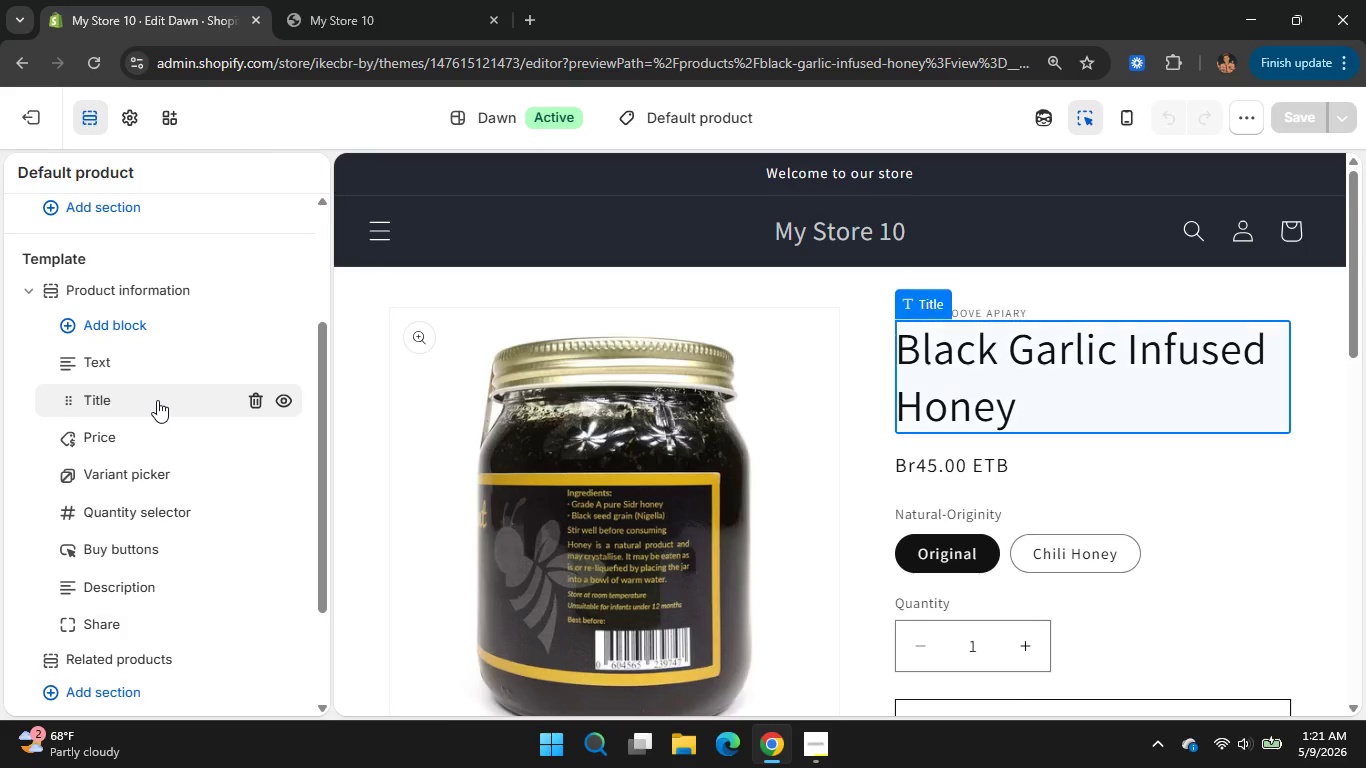 
mouse_move([157, 414])
 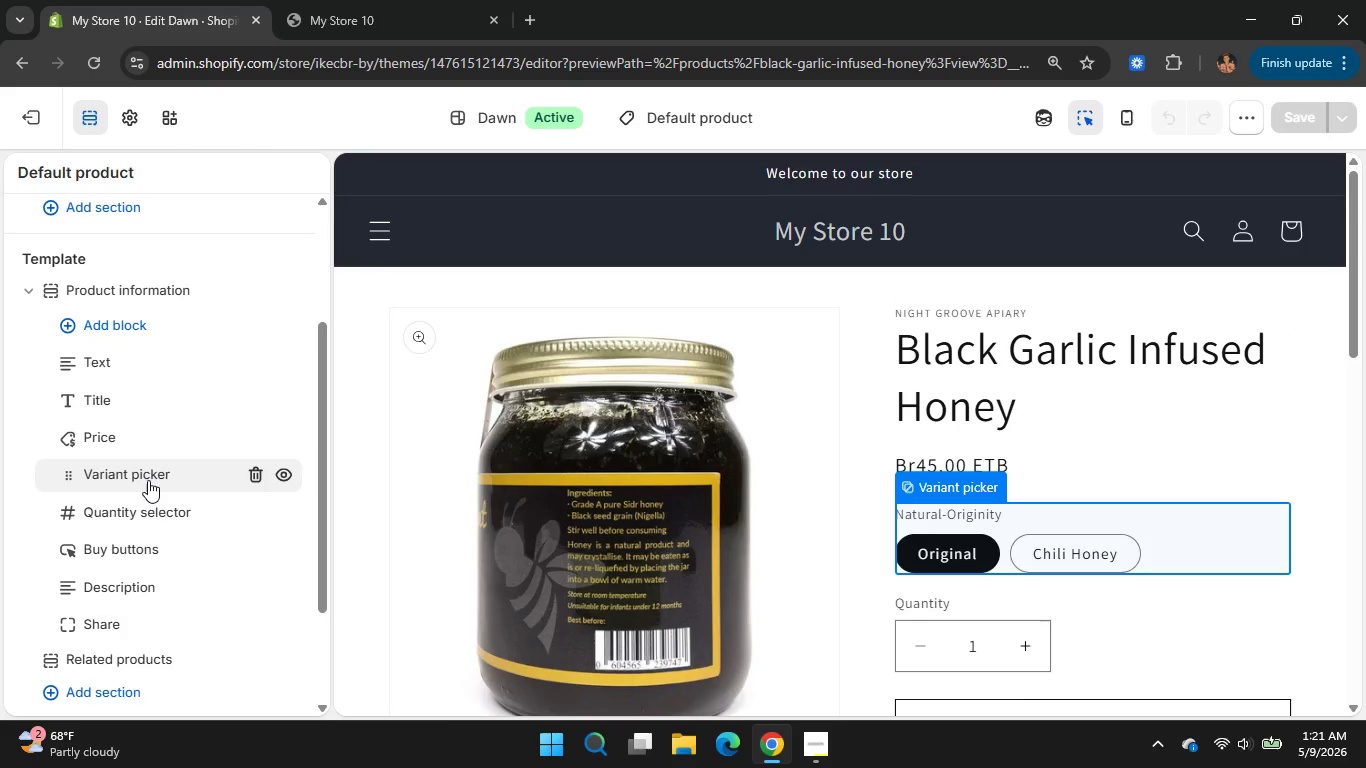 
wait(12.2)
 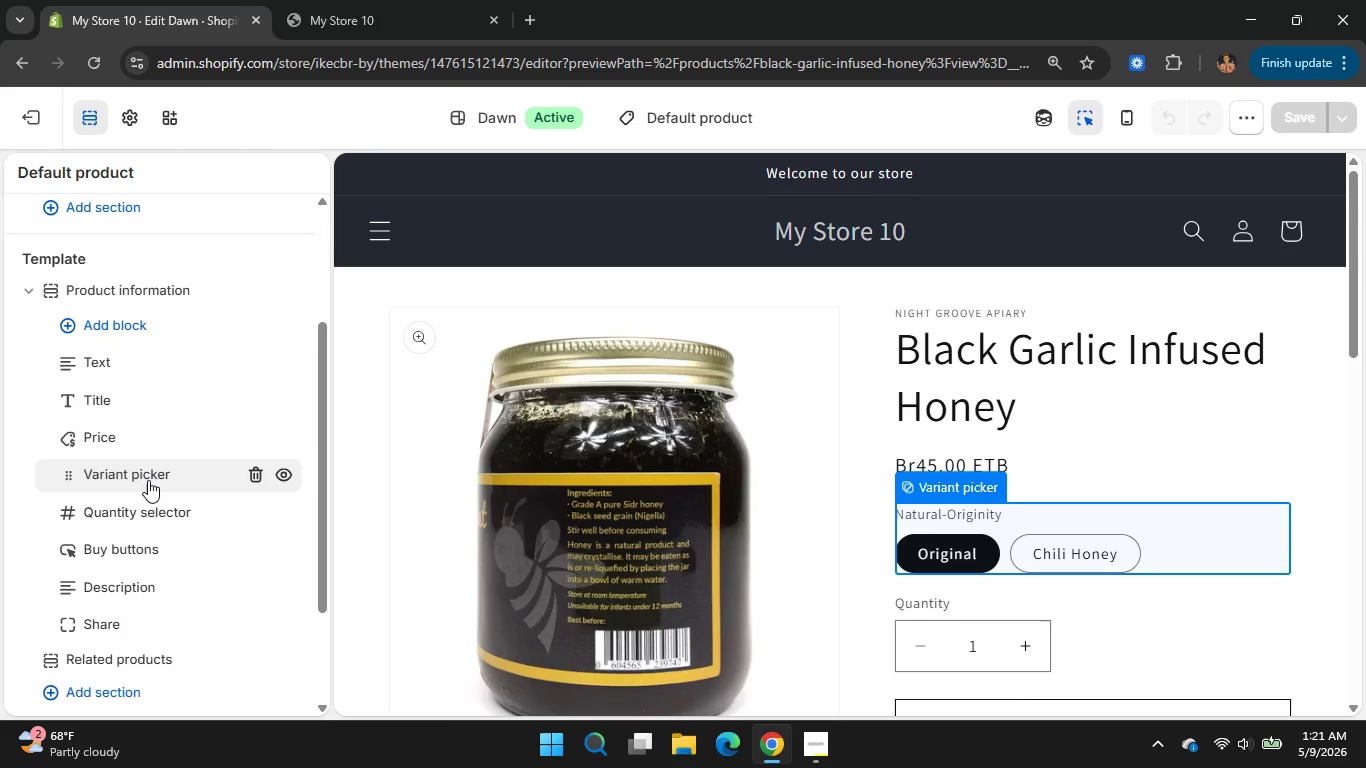 
scroll: coordinate [541, 599], scroll_direction: down, amount: 1.0
 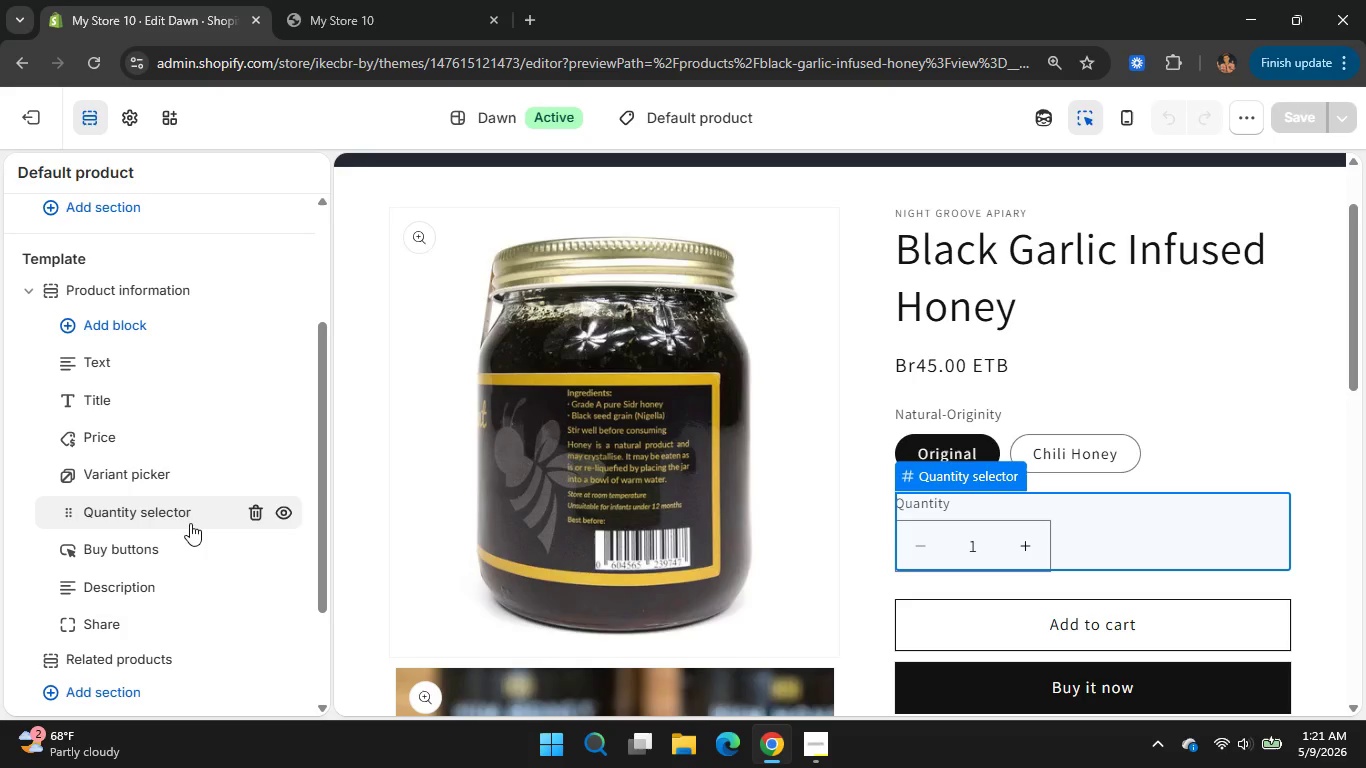 
wait(6.78)
 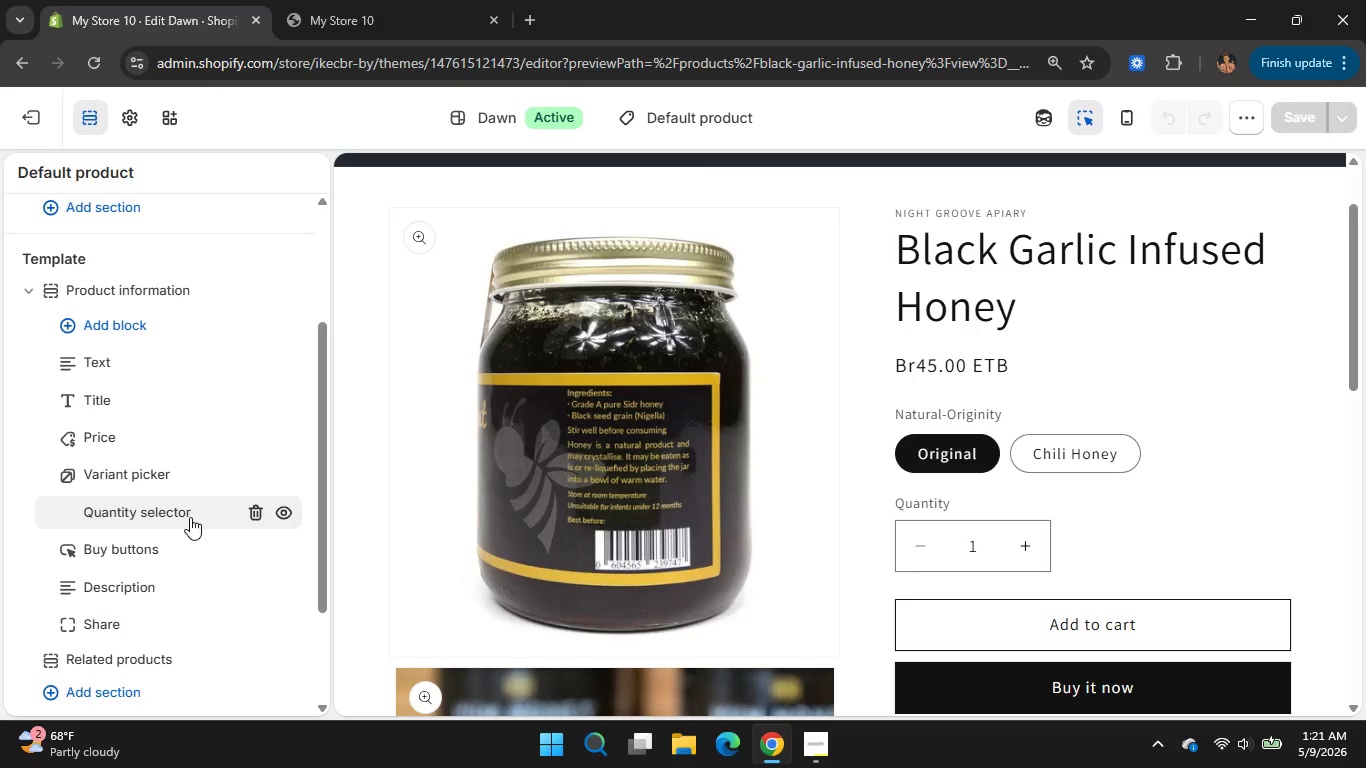 
left_click([181, 545])
 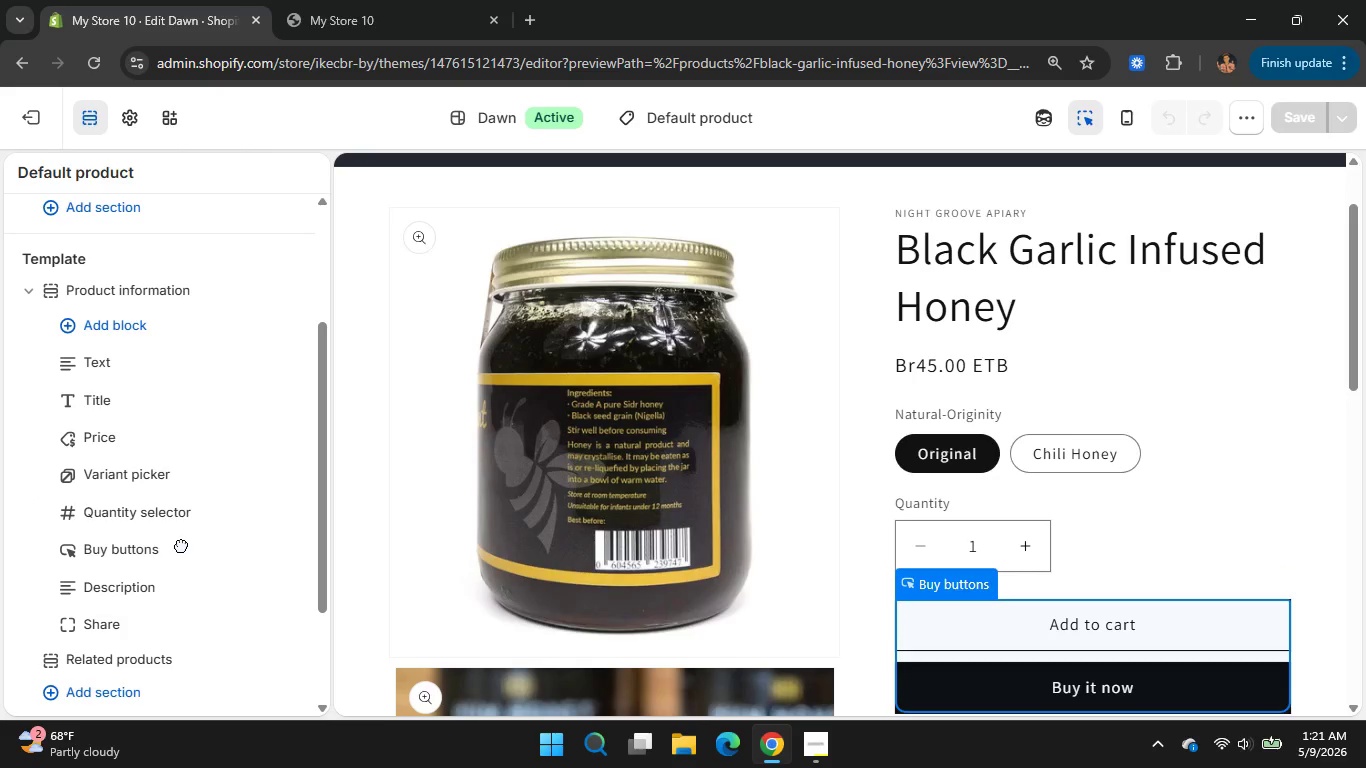 
mouse_move([146, 547])
 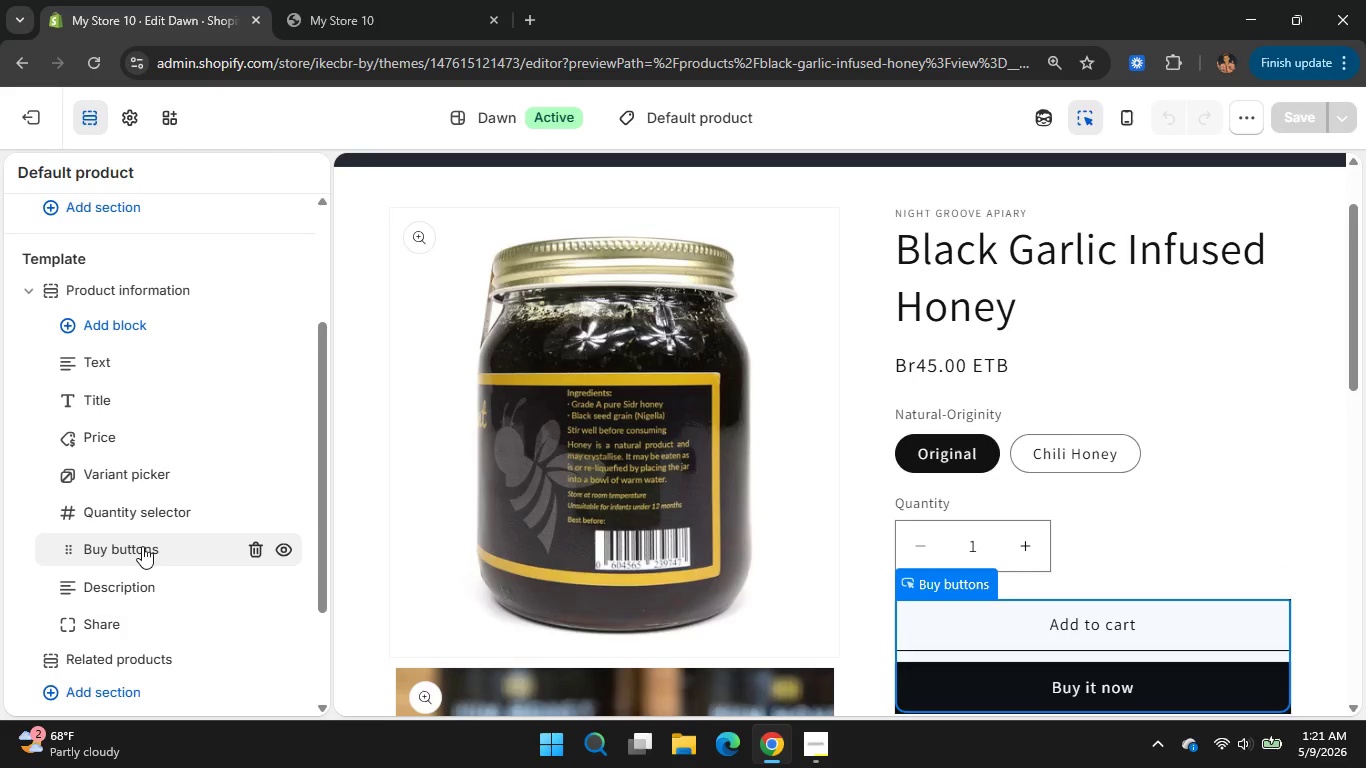 
left_click([142, 546])
 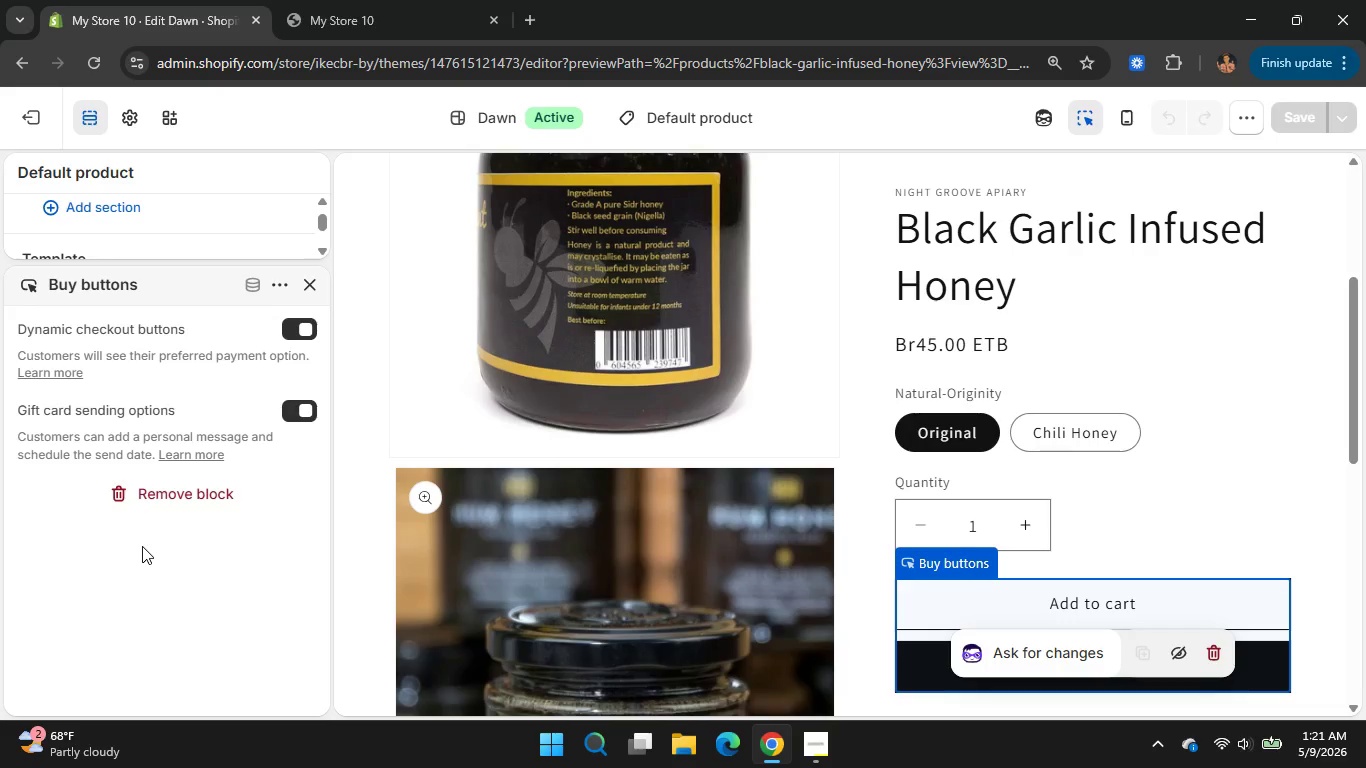 
wait(10.44)
 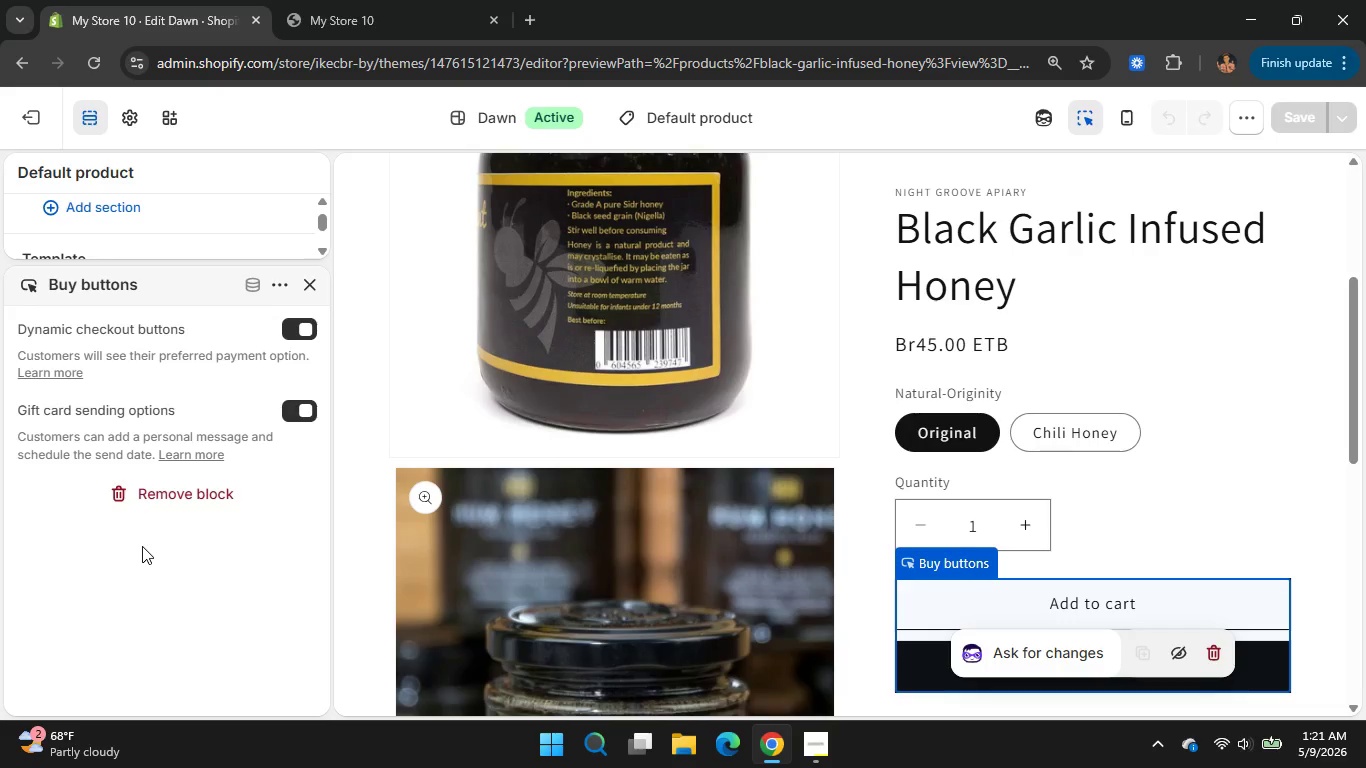 
left_click([256, 282])
 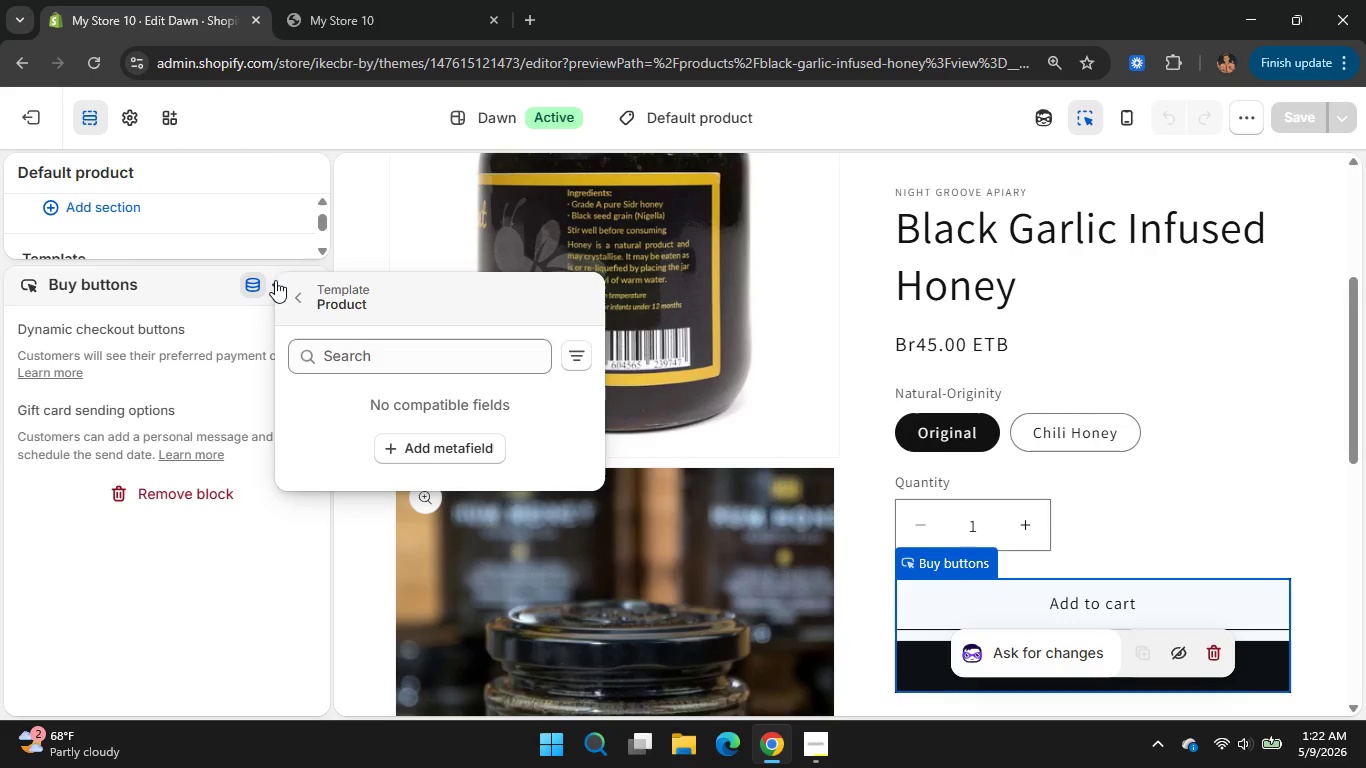 
left_click([267, 296])
 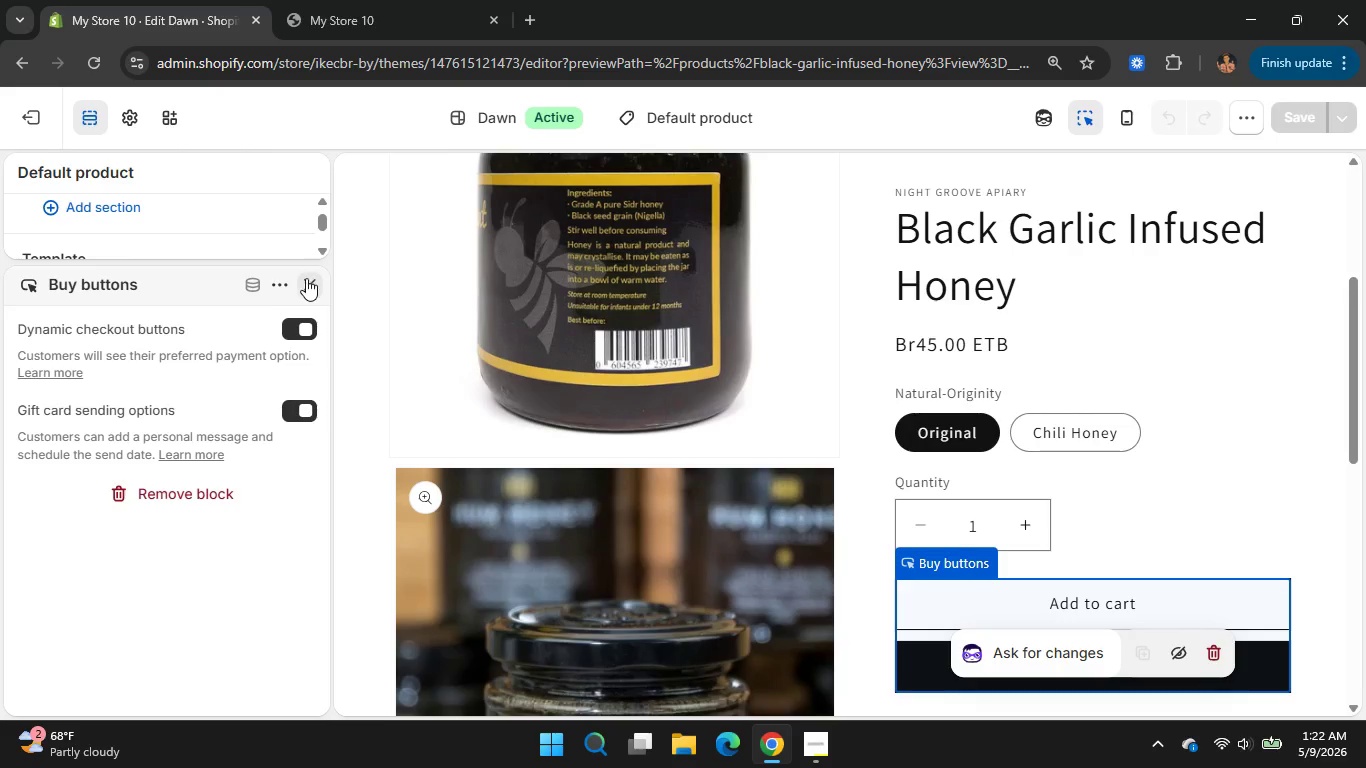 
double_click([306, 278])
 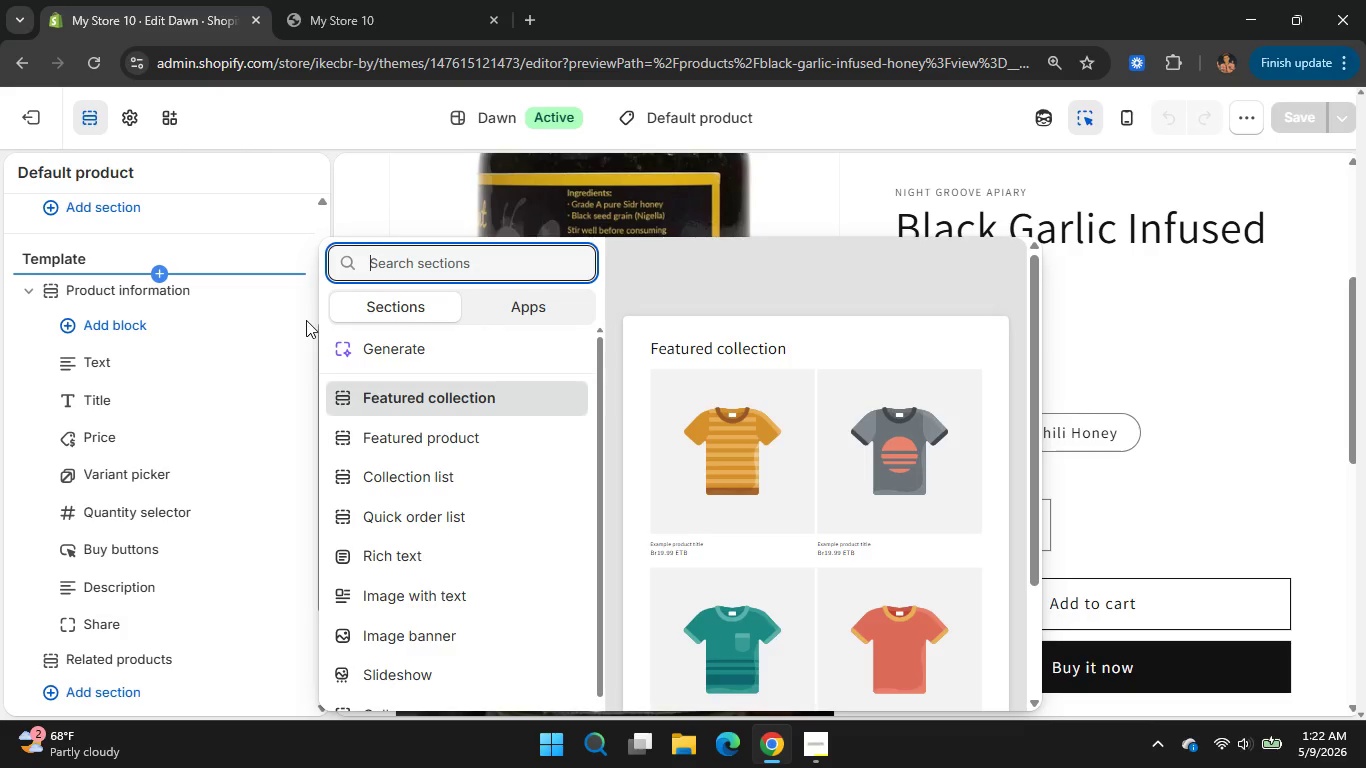 
wait(5.75)
 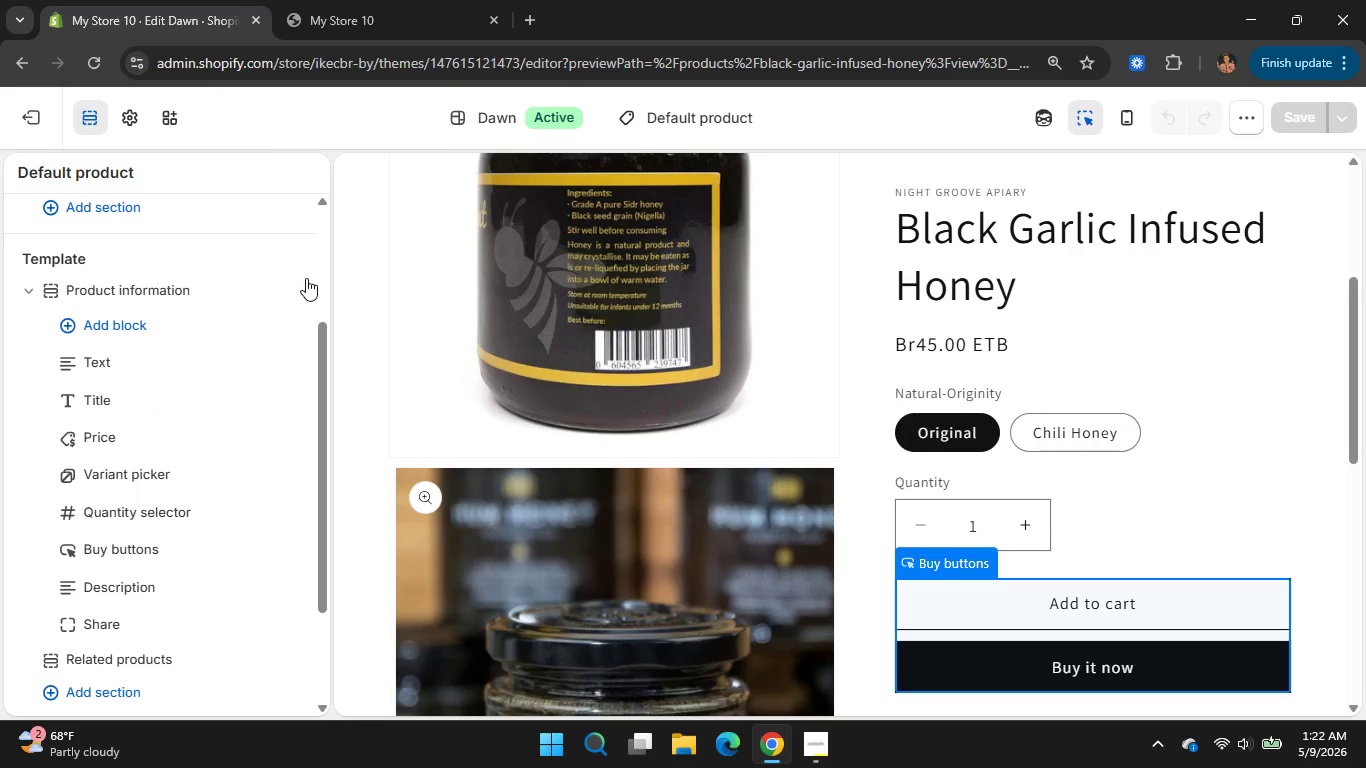 
left_click([909, 198])
 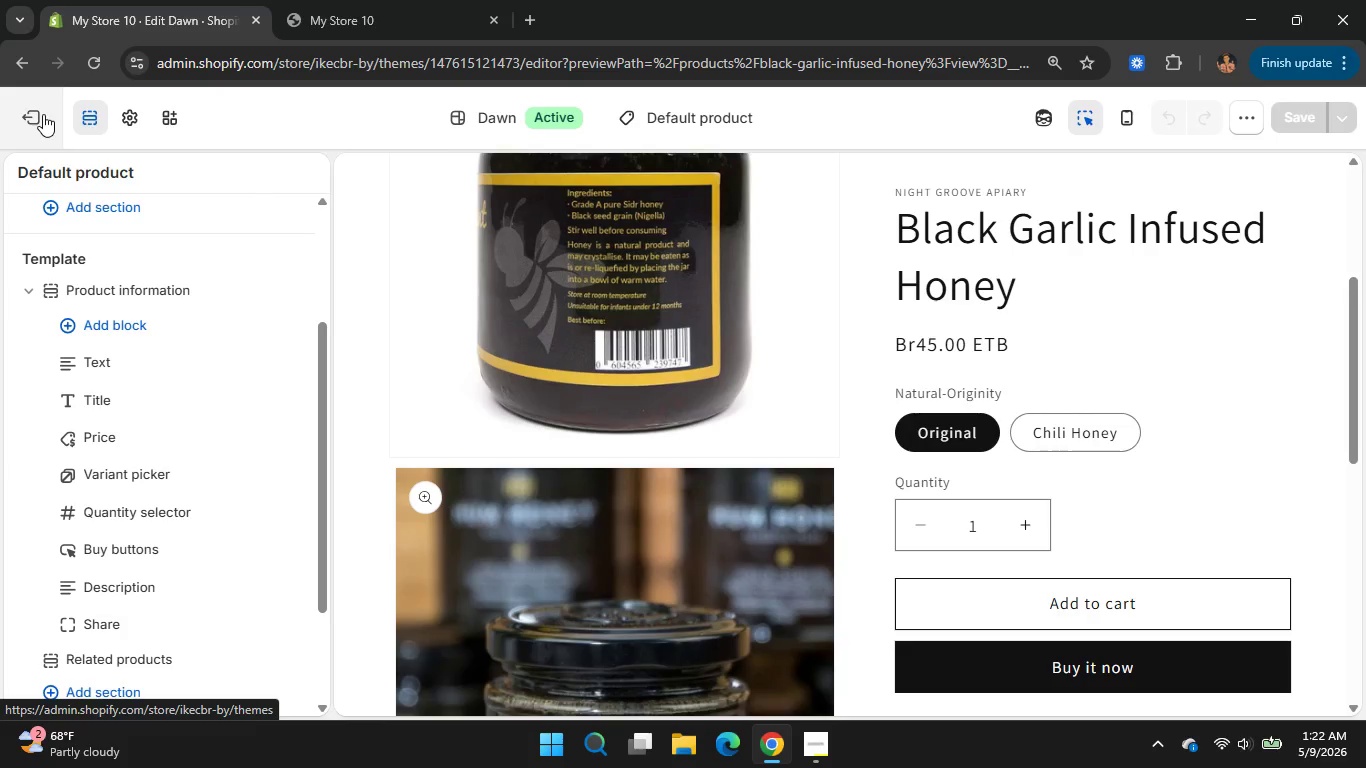 
left_click([77, 107])
 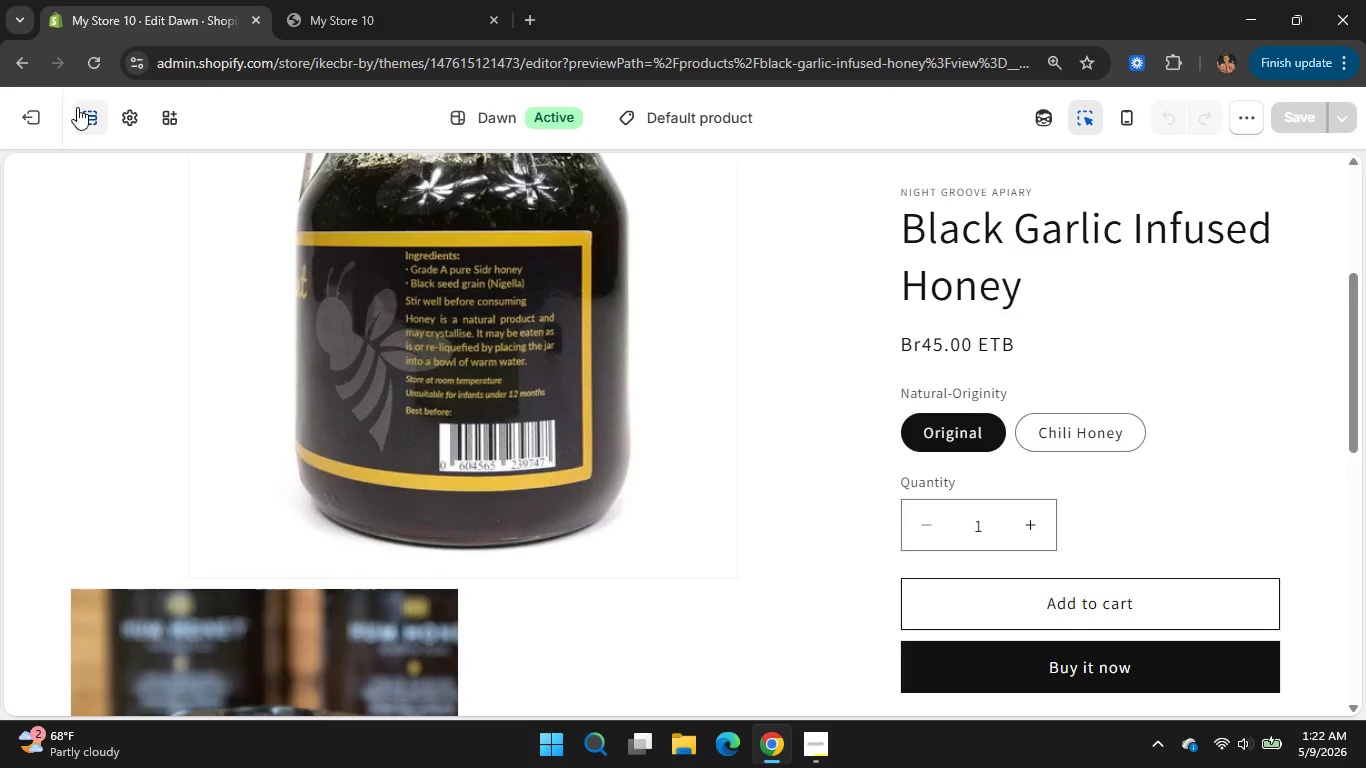 
scroll: coordinate [127, 225], scroll_direction: up, amount: 3.0
 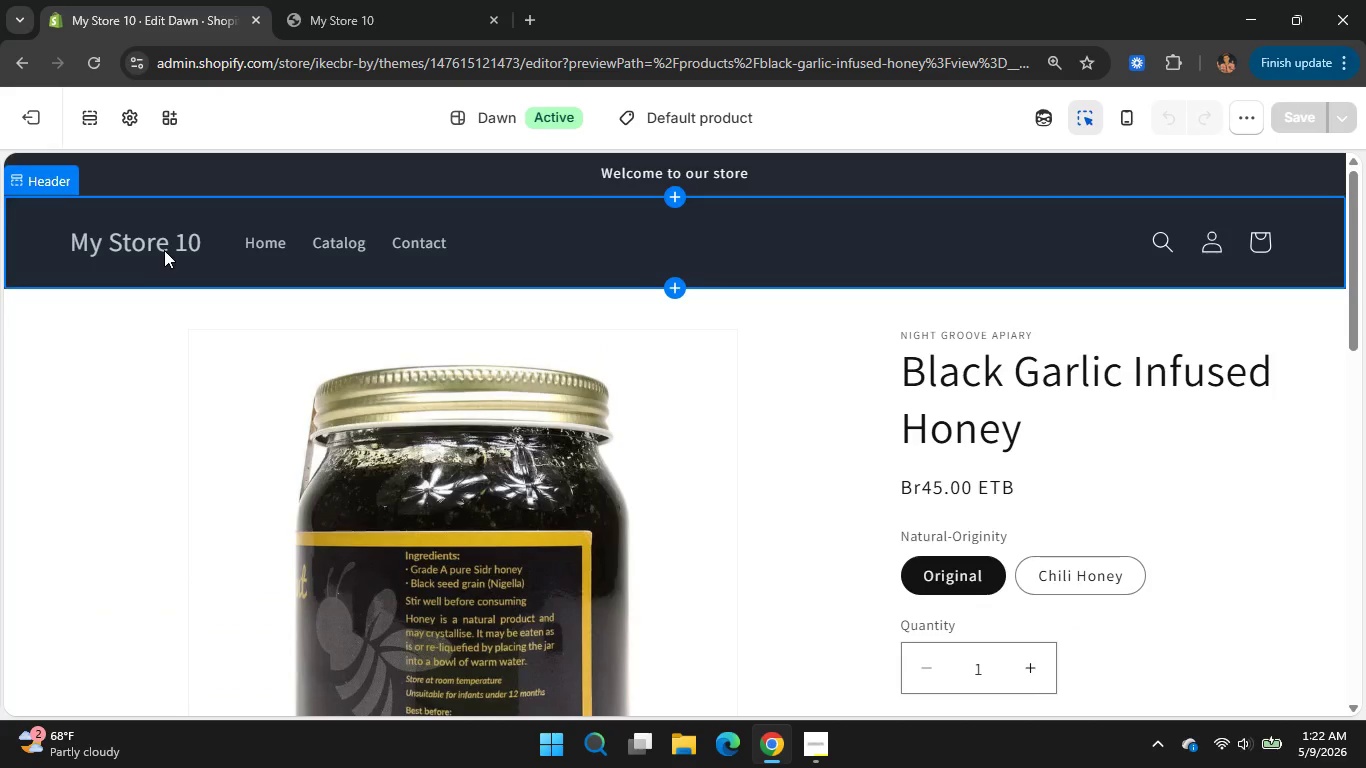 
double_click([164, 250])
 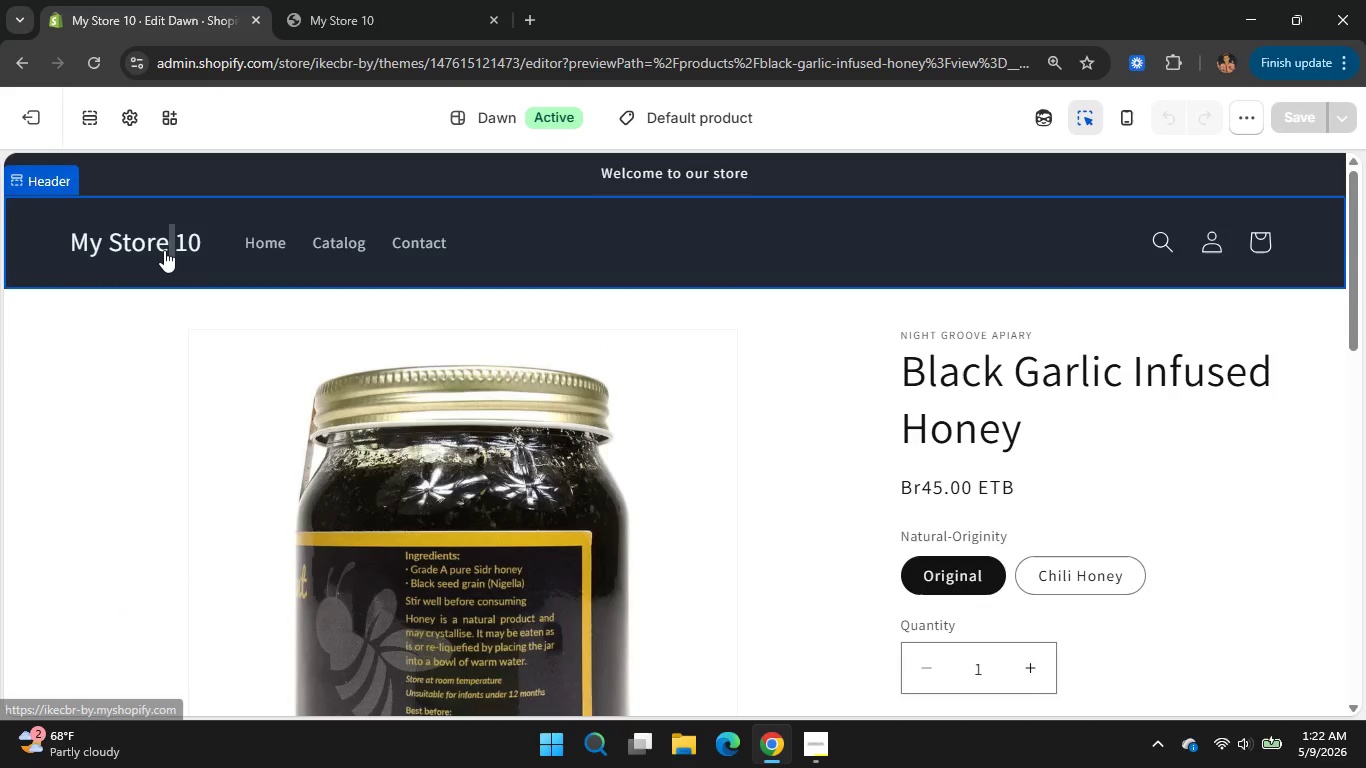 
left_click([213, 244])
 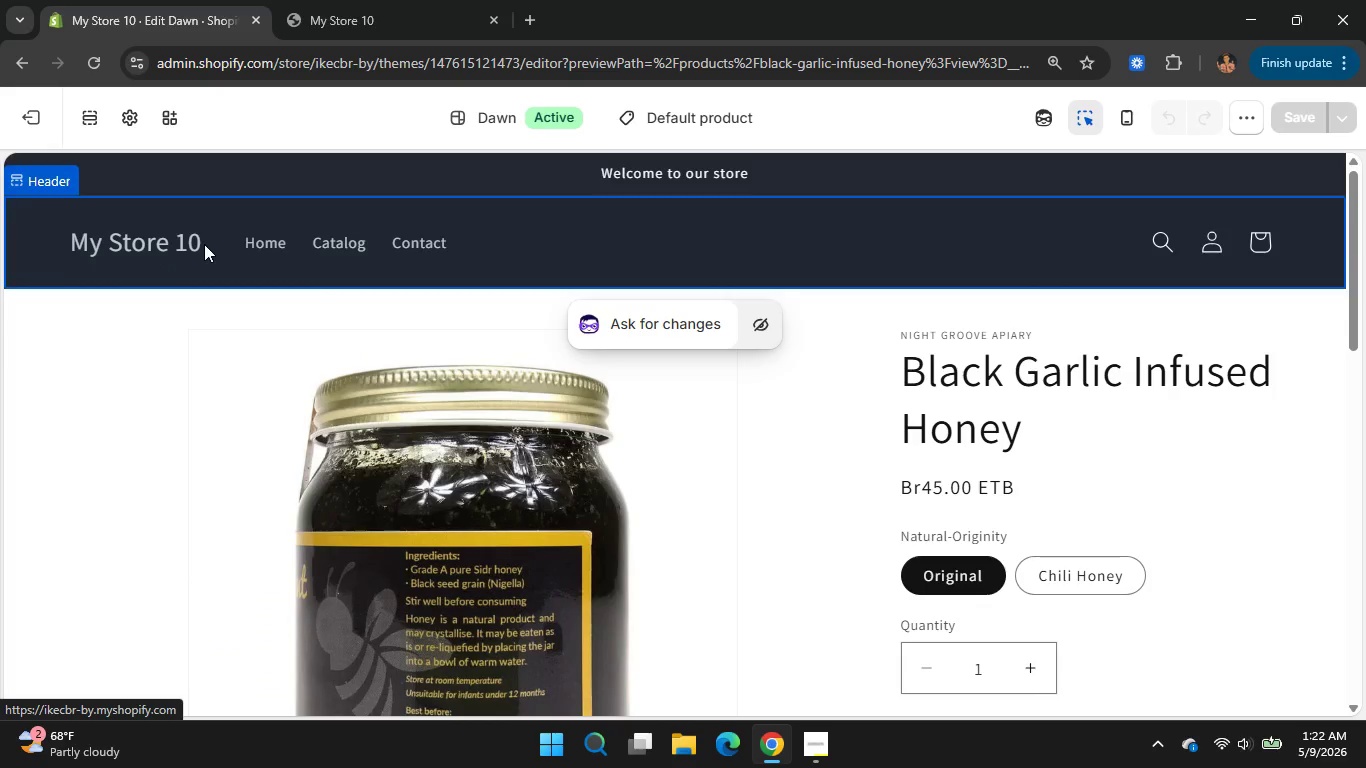 
left_click([187, 244])
 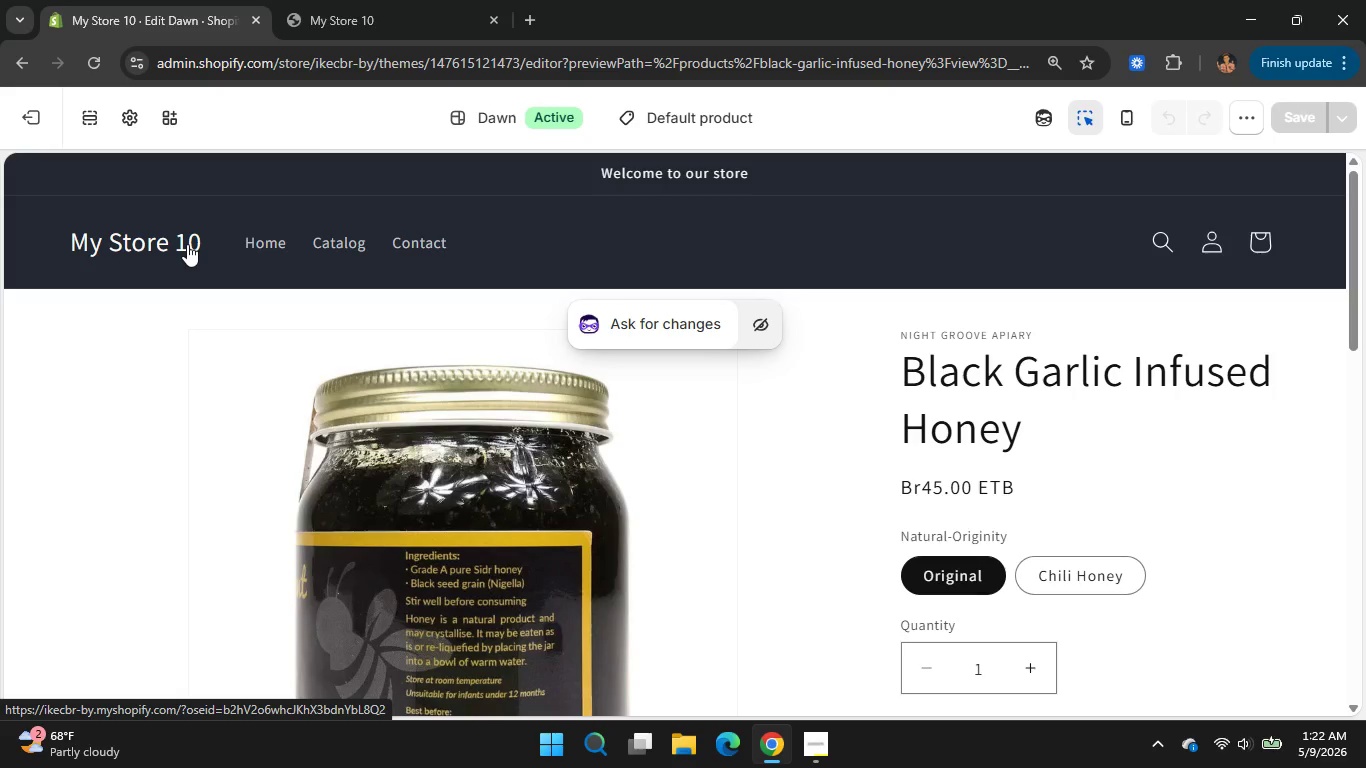 
double_click([187, 244])
 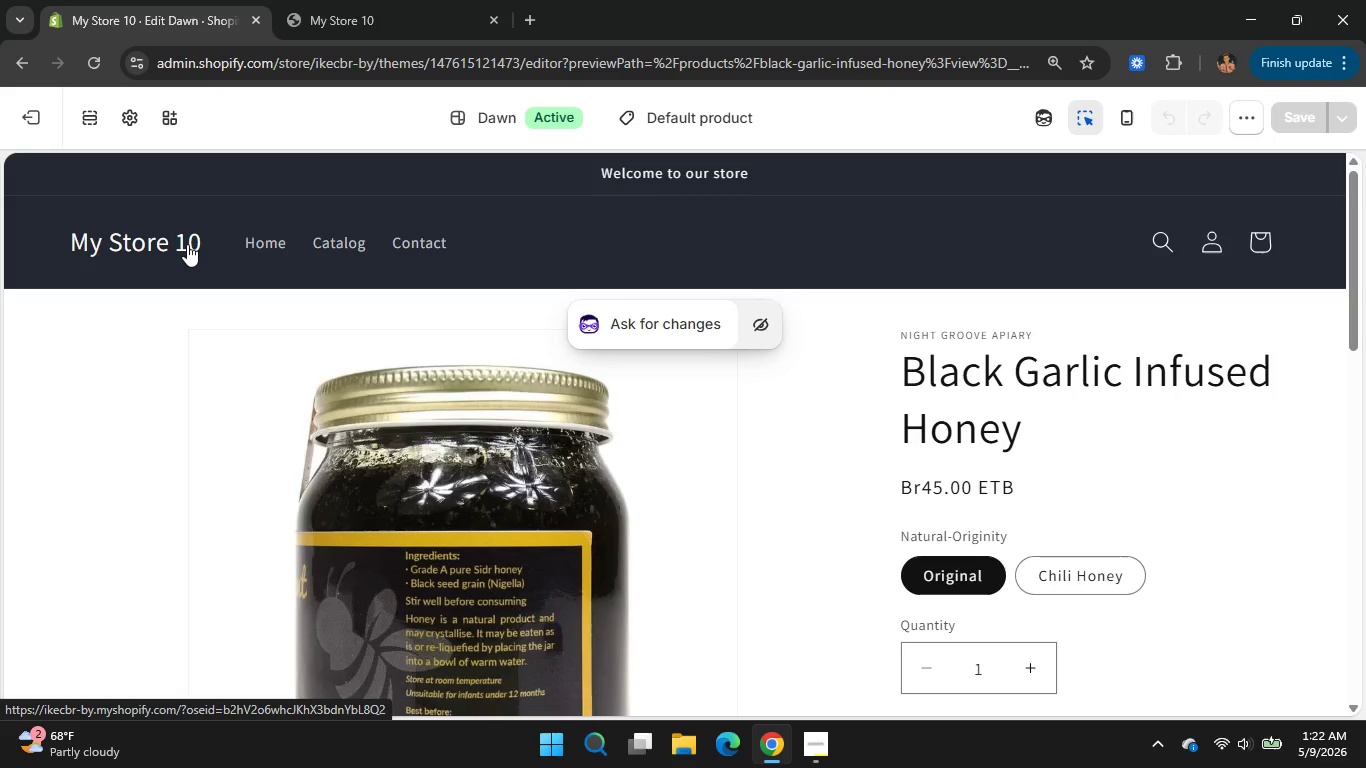 
triple_click([187, 244])
 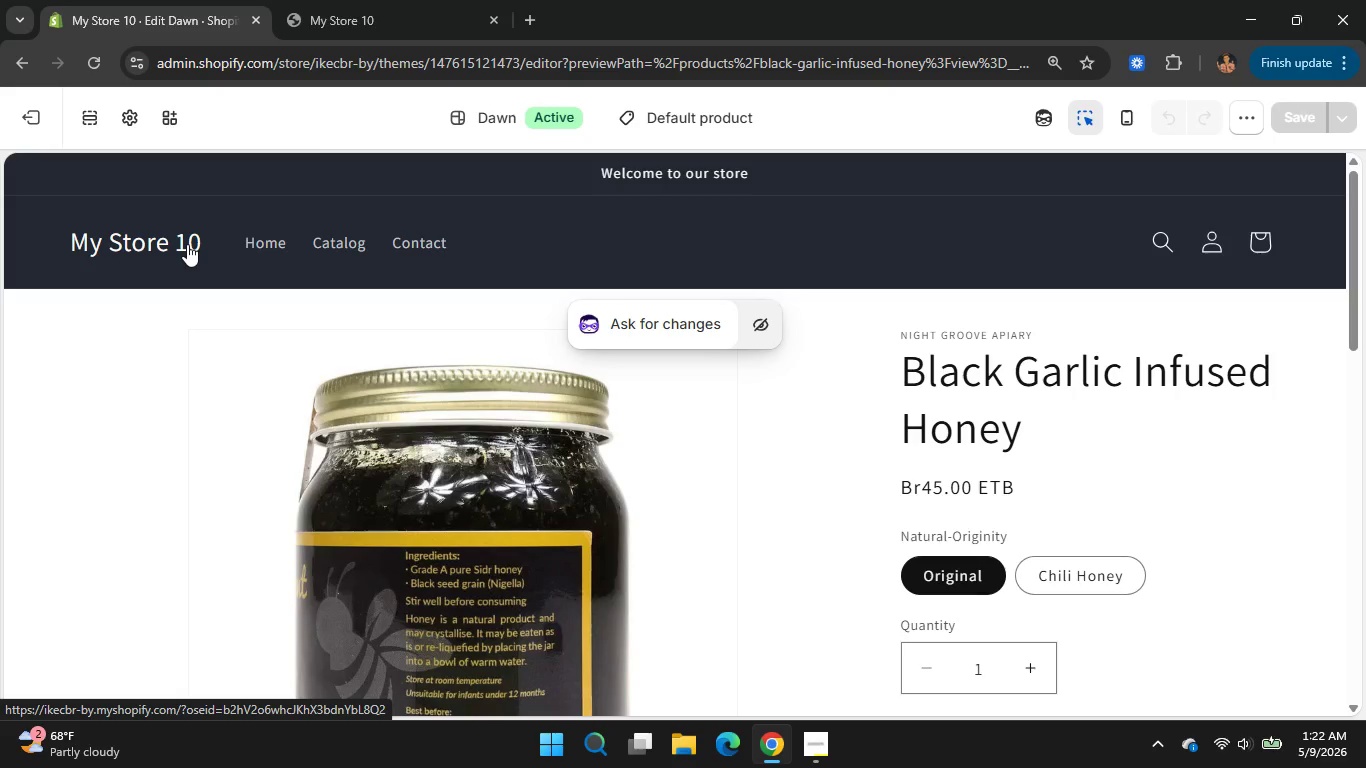 
triple_click([187, 244])
 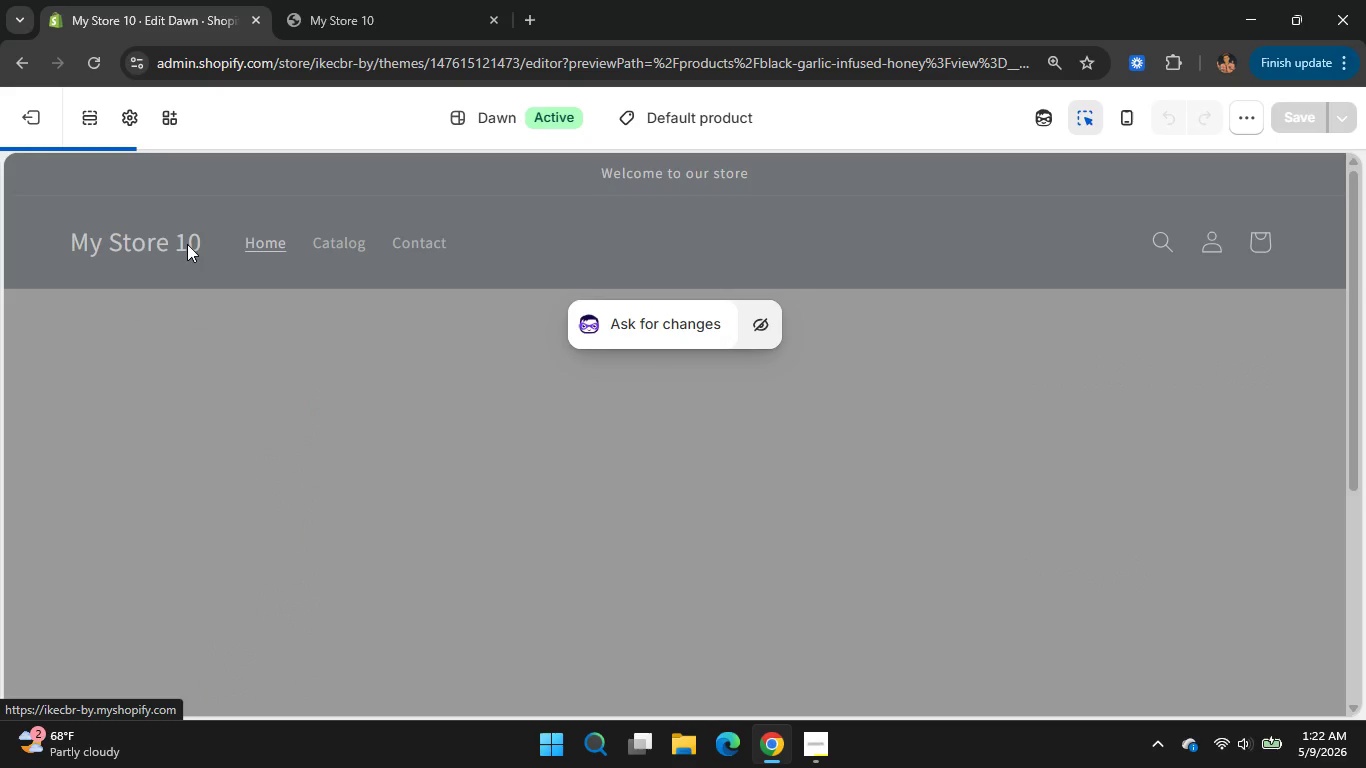 
double_click([205, 294])
 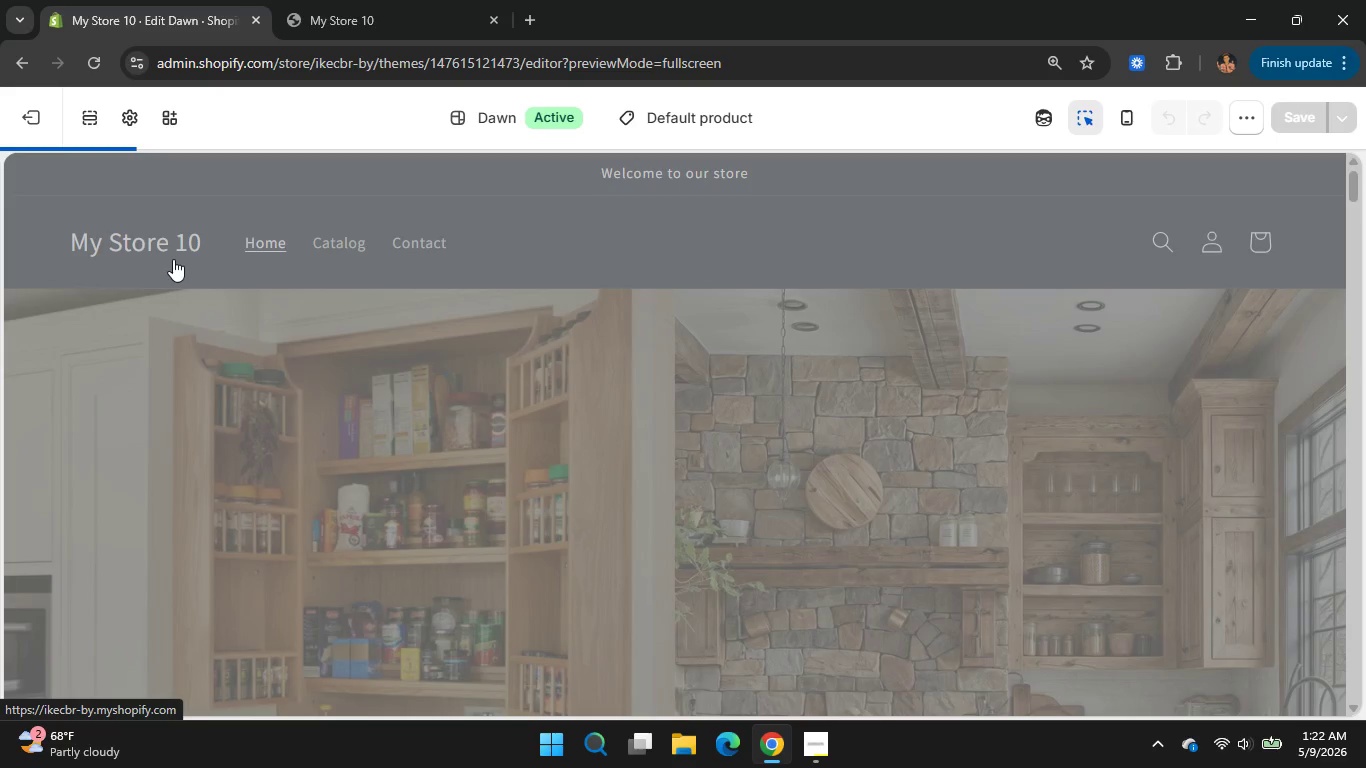 
left_click([173, 246])
 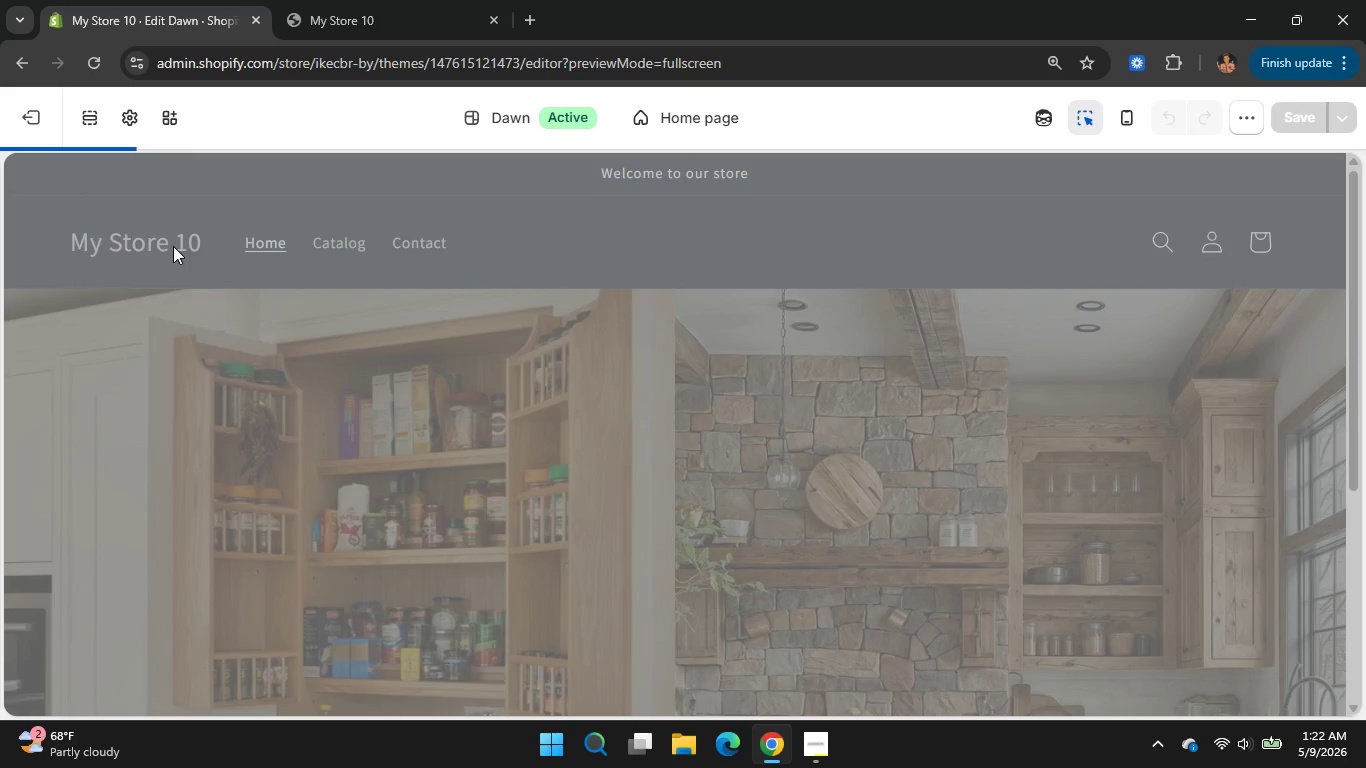 
wait(11.44)
 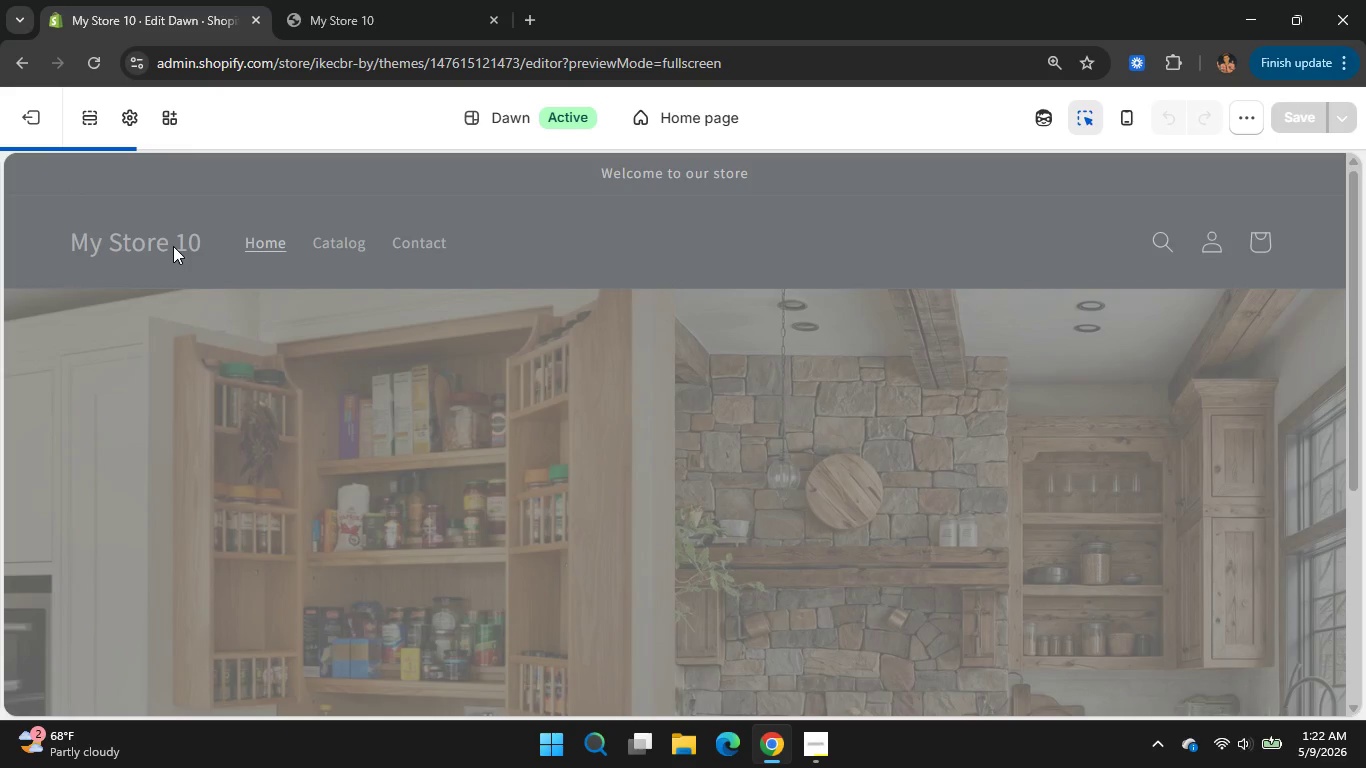 
left_click([94, 121])
 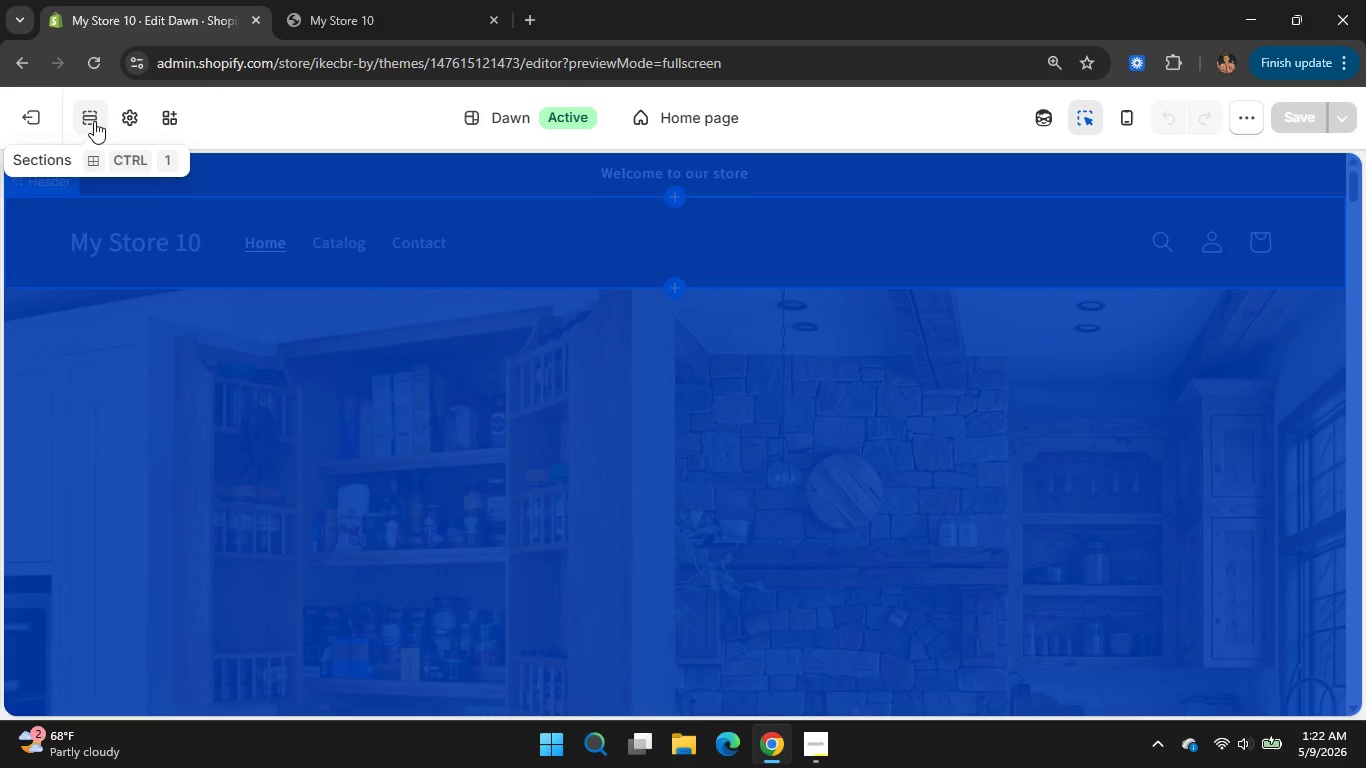 
wait(5.48)
 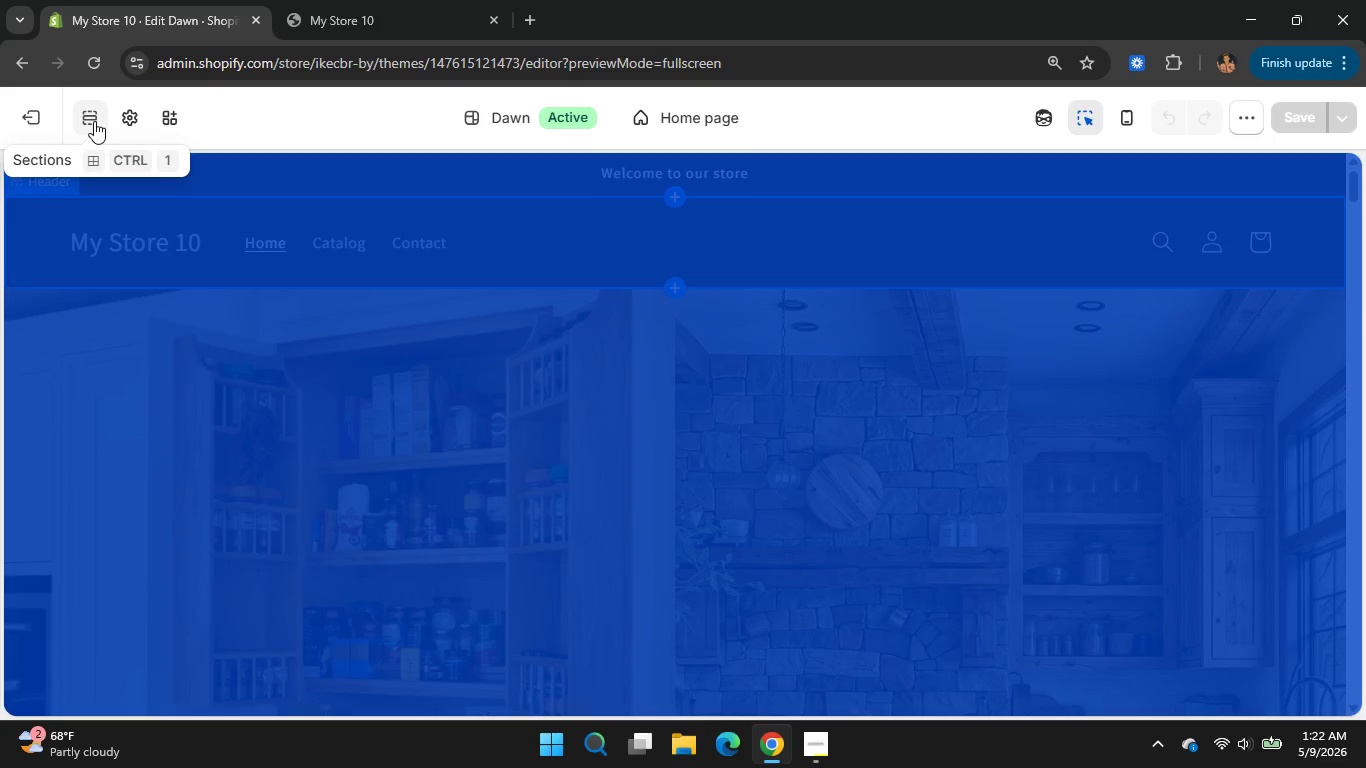 
scroll: coordinate [109, 499], scroll_direction: down, amount: 2.0
 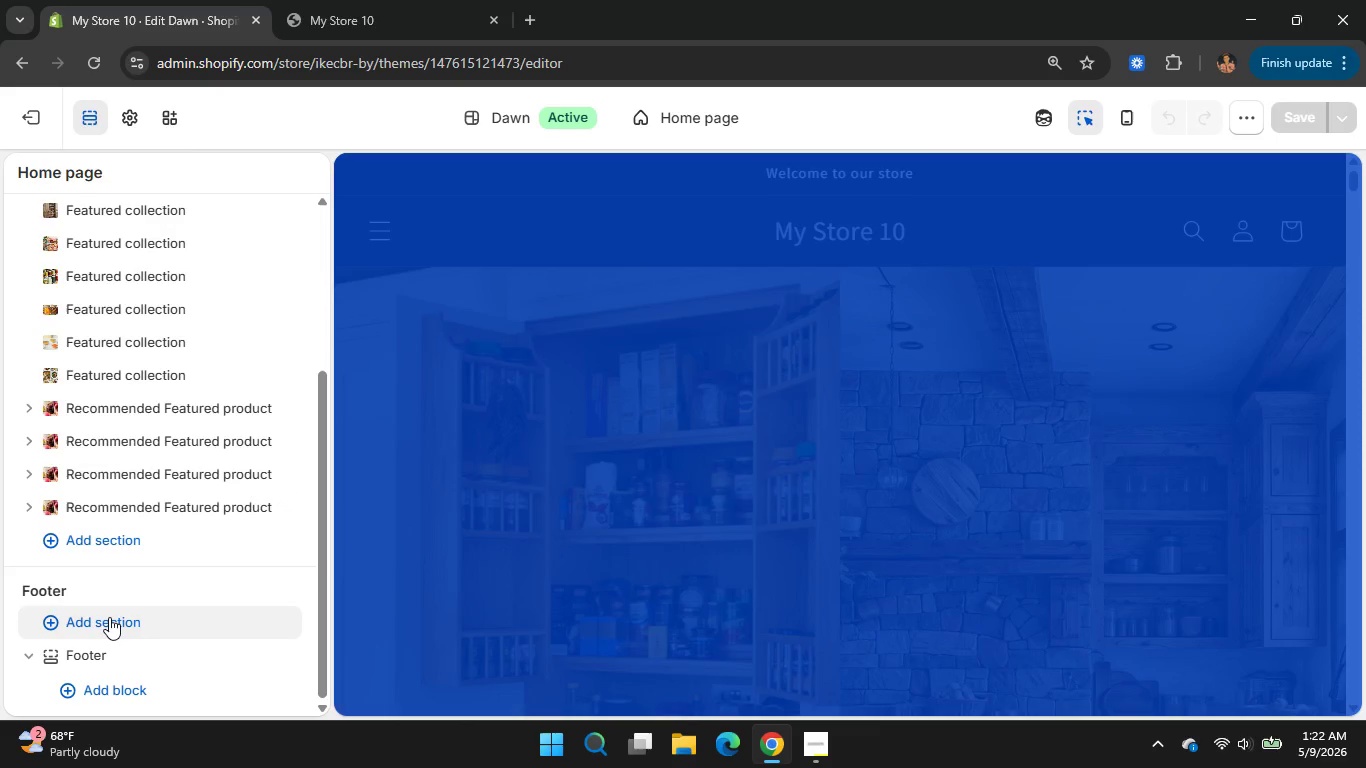 
left_click([109, 617])
 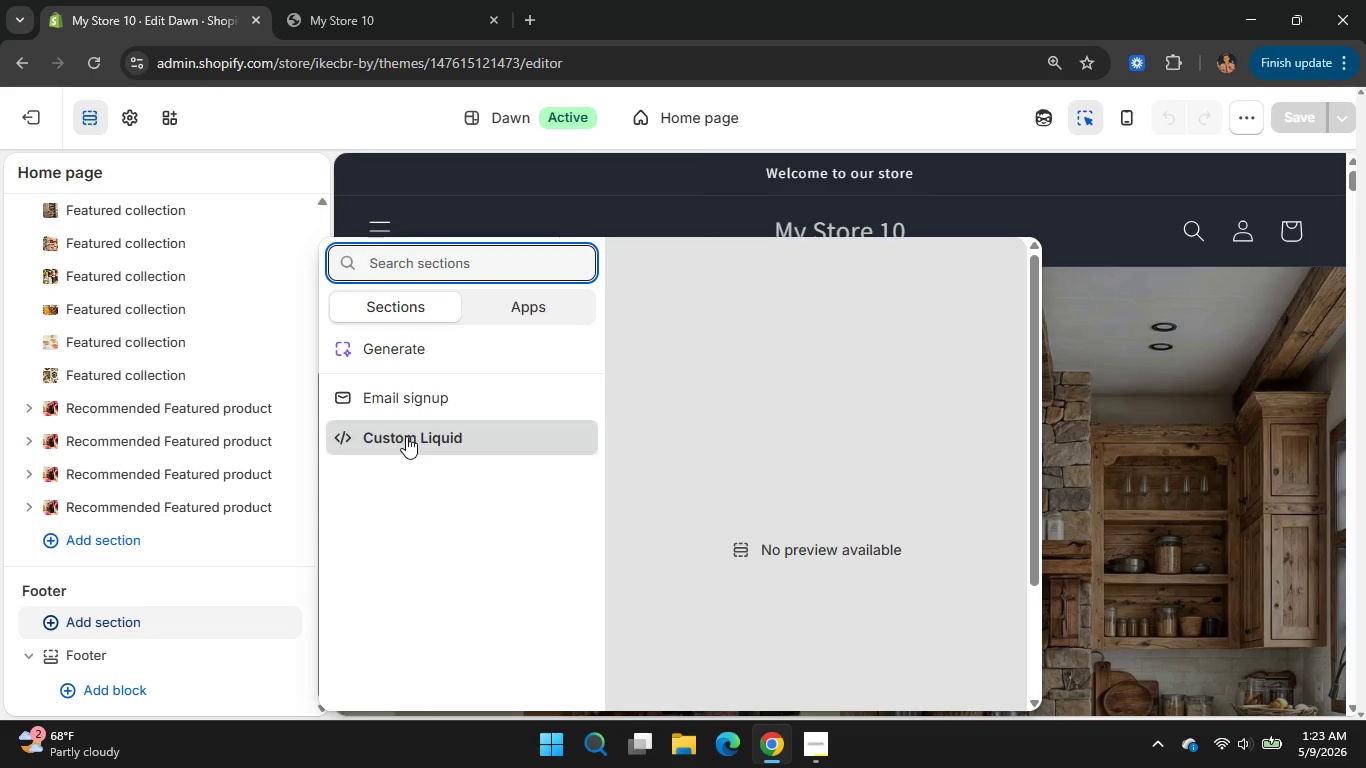 
wait(12.55)
 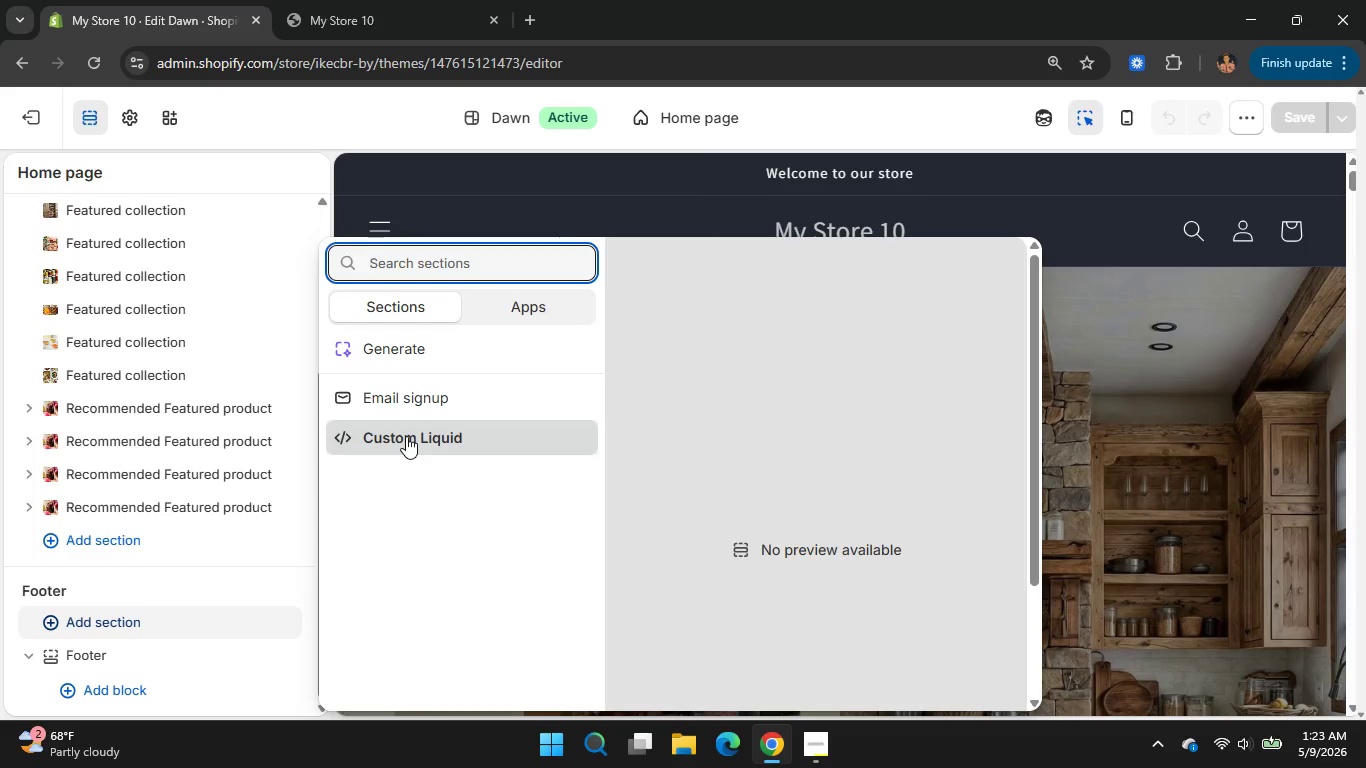 
left_click([520, 306])
 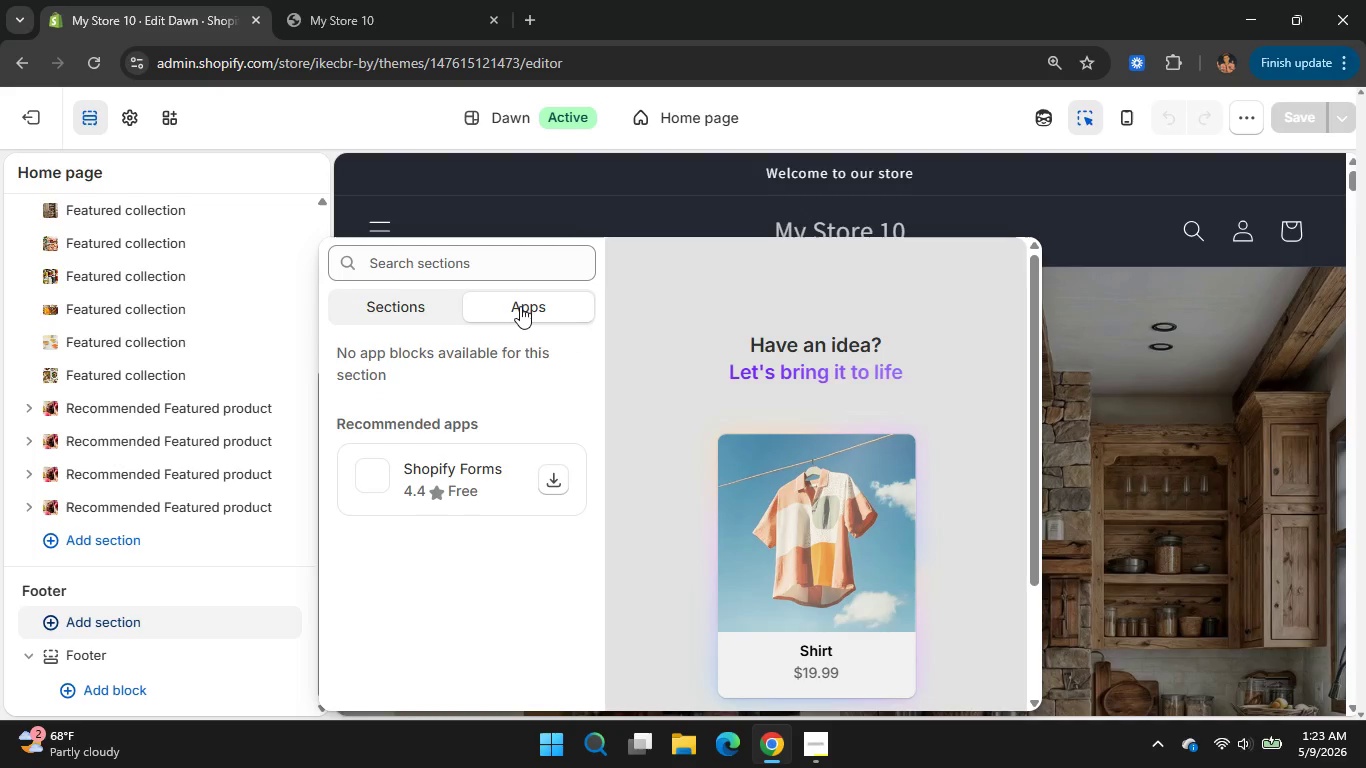 
left_click([411, 295])
 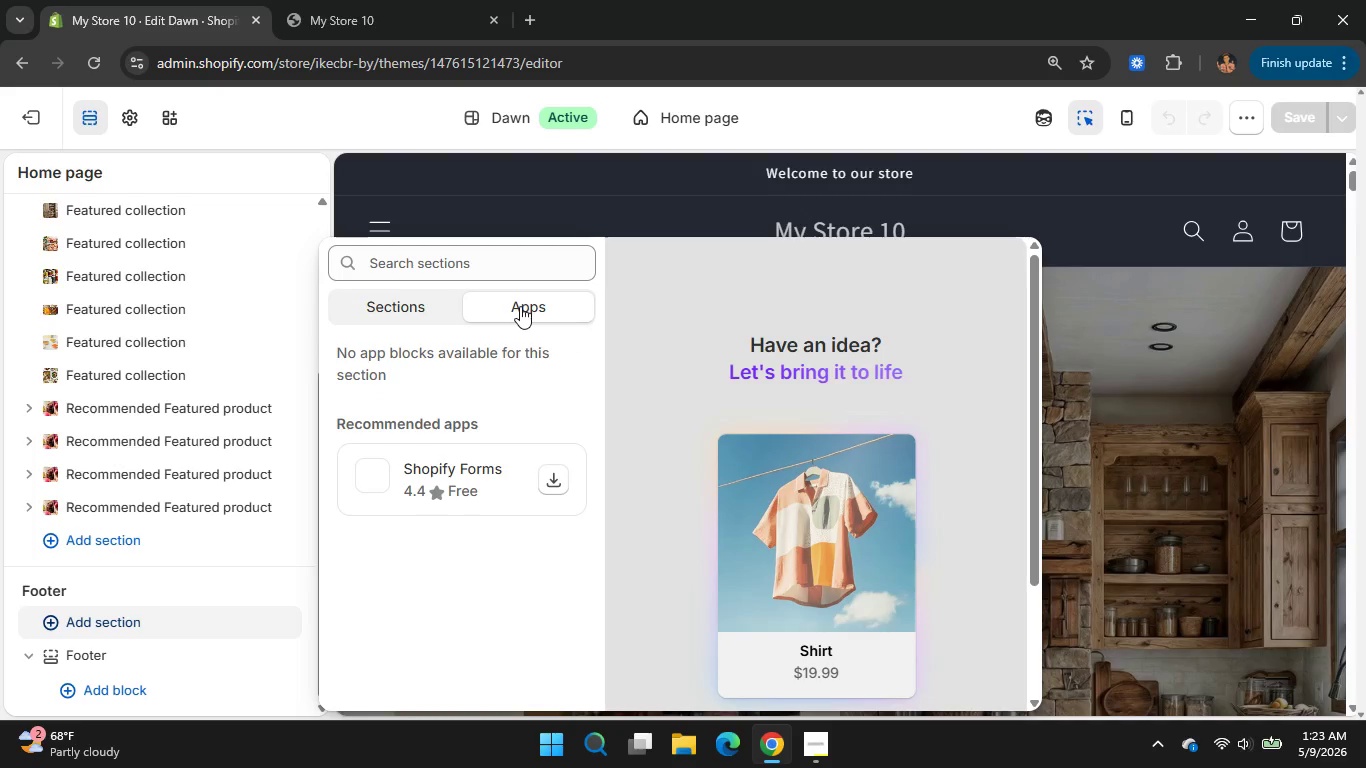 
left_click([446, 391])
 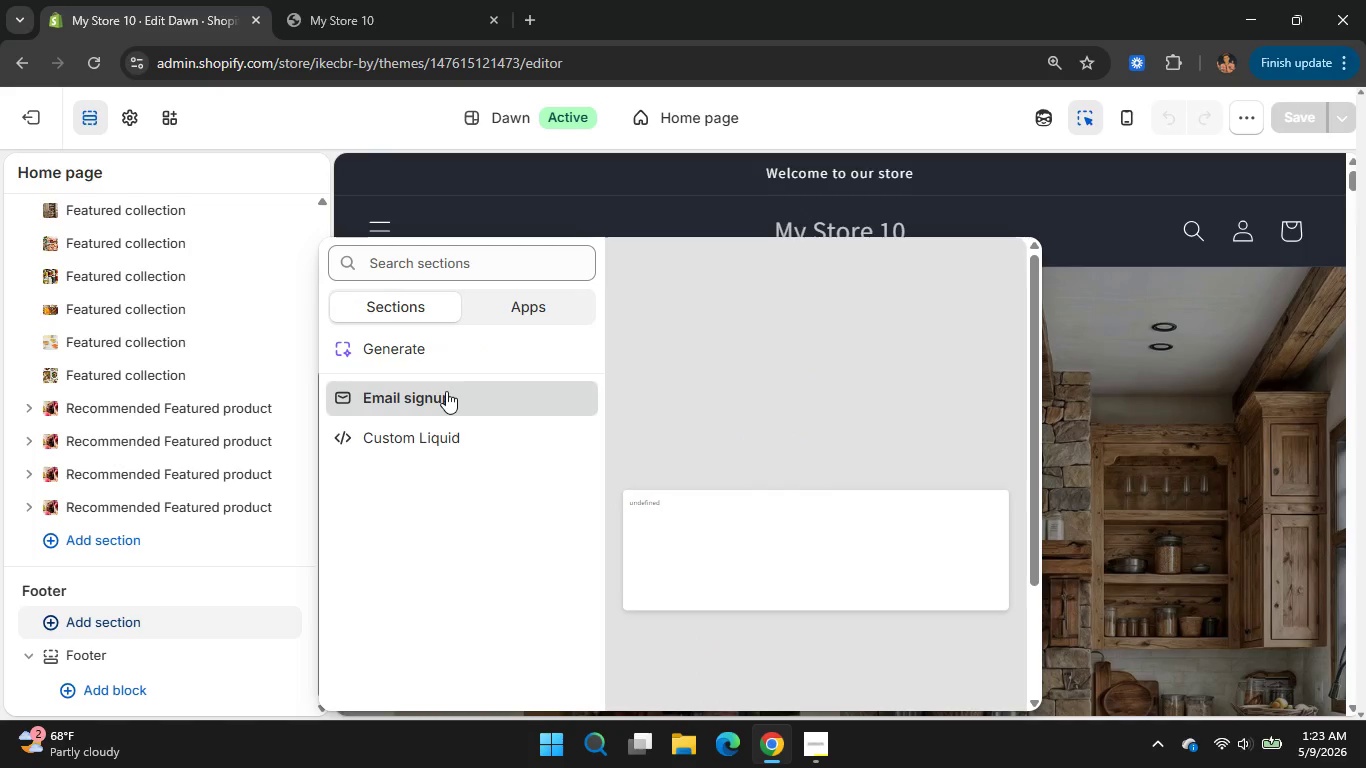 
scroll: coordinate [438, 486], scroll_direction: down, amount: 38.0
 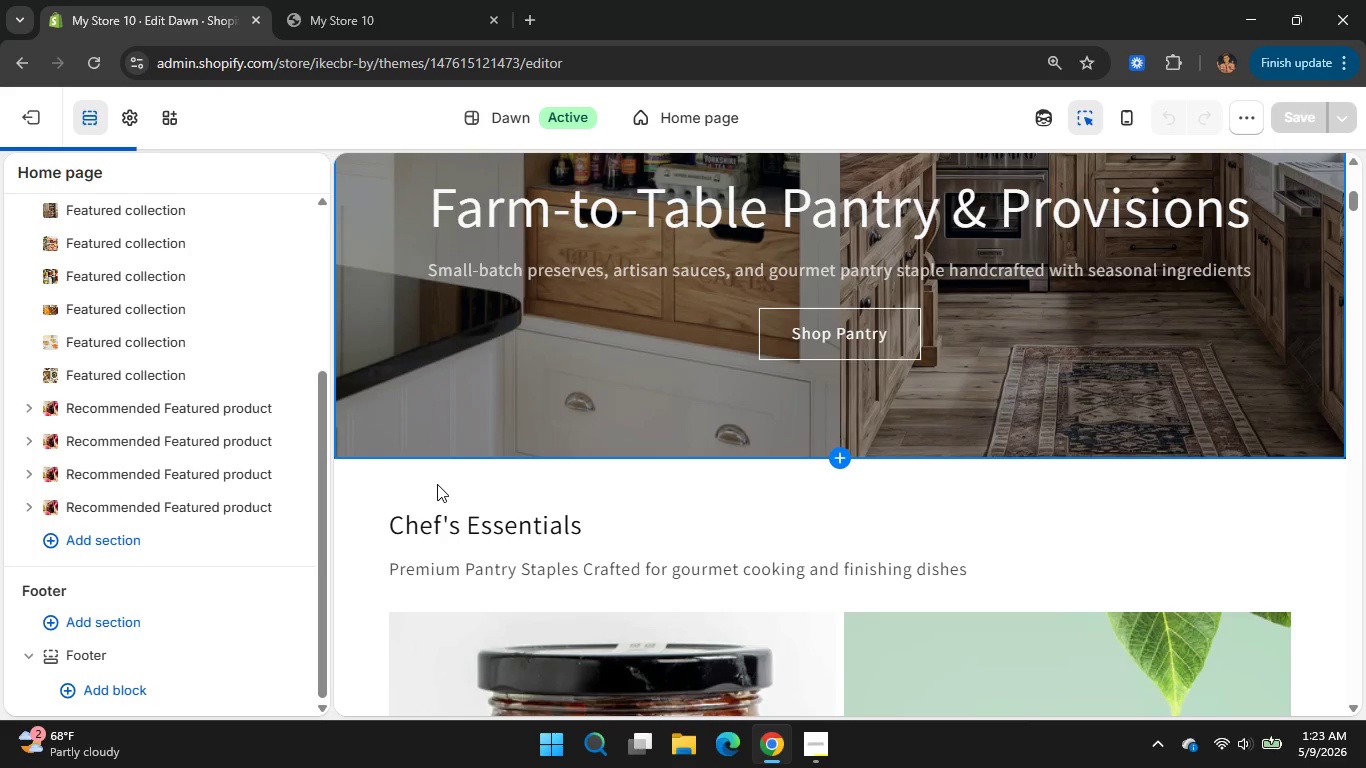 
scroll: coordinate [551, 576], scroll_direction: up, amount: 42.0
 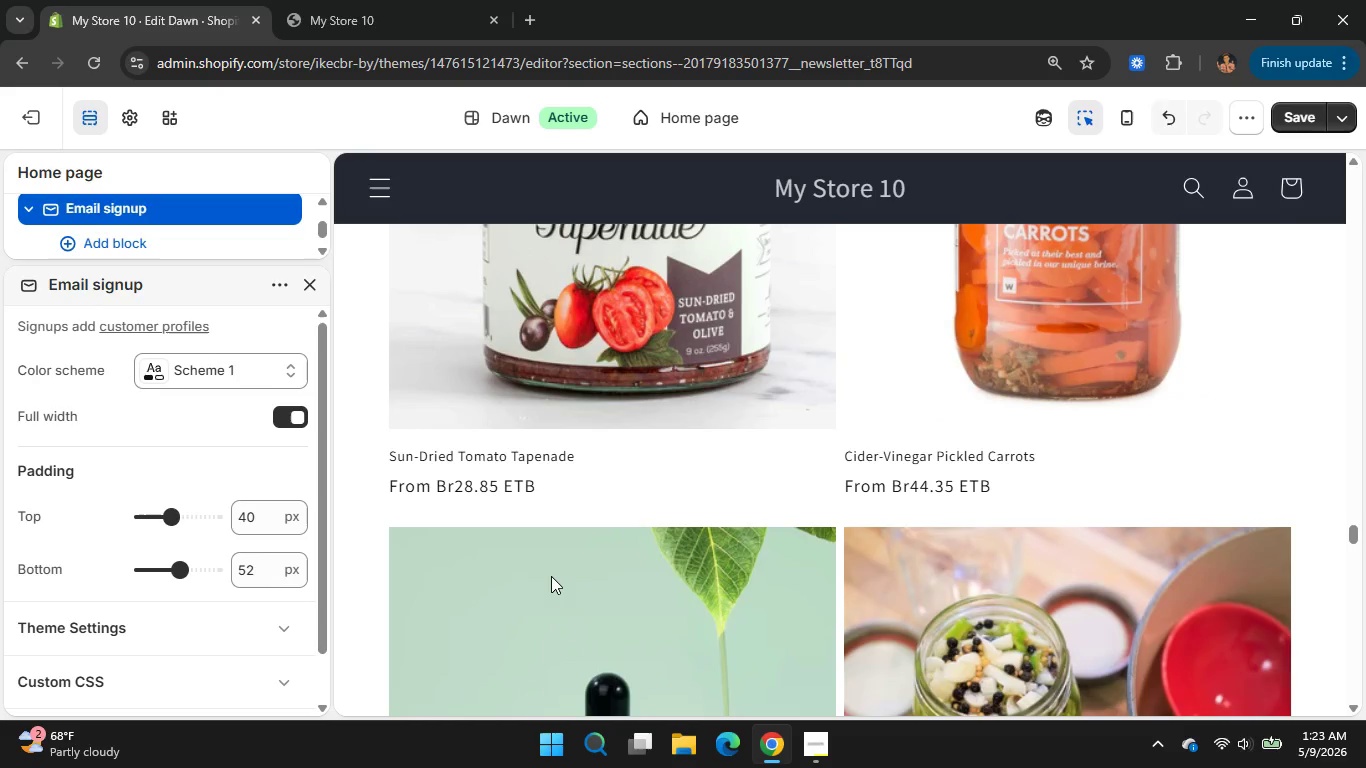 
scroll: coordinate [551, 576], scroll_direction: down, amount: 2.0
 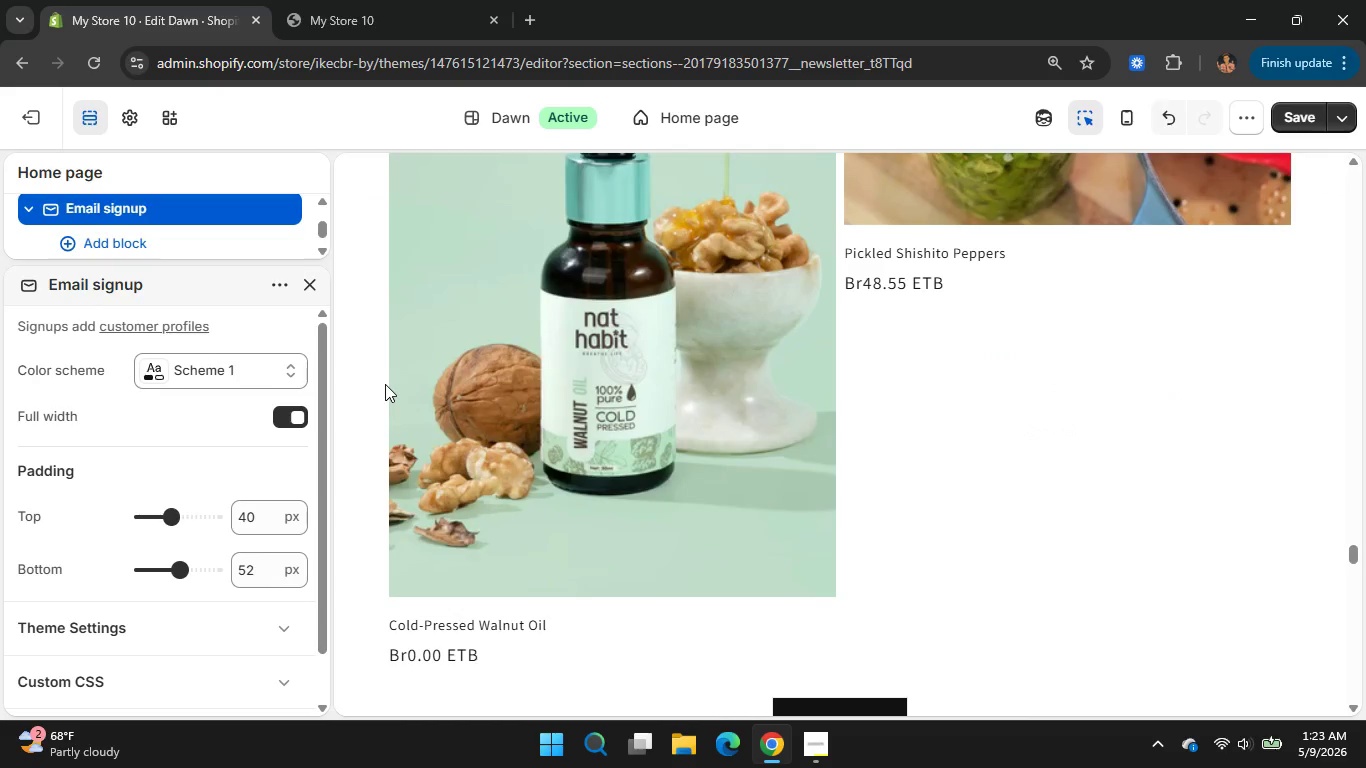 
left_click([319, 288])
 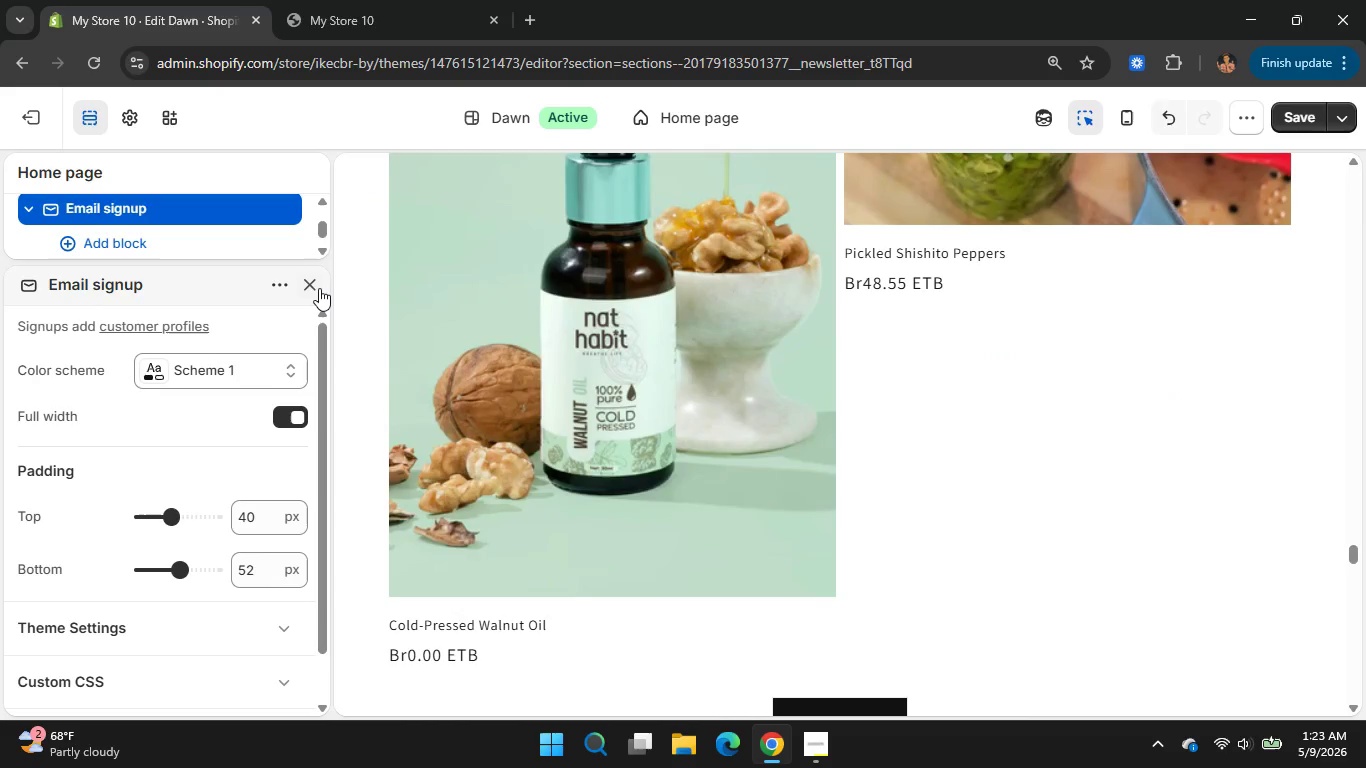 
scroll: coordinate [254, 393], scroll_direction: up, amount: 1.0
 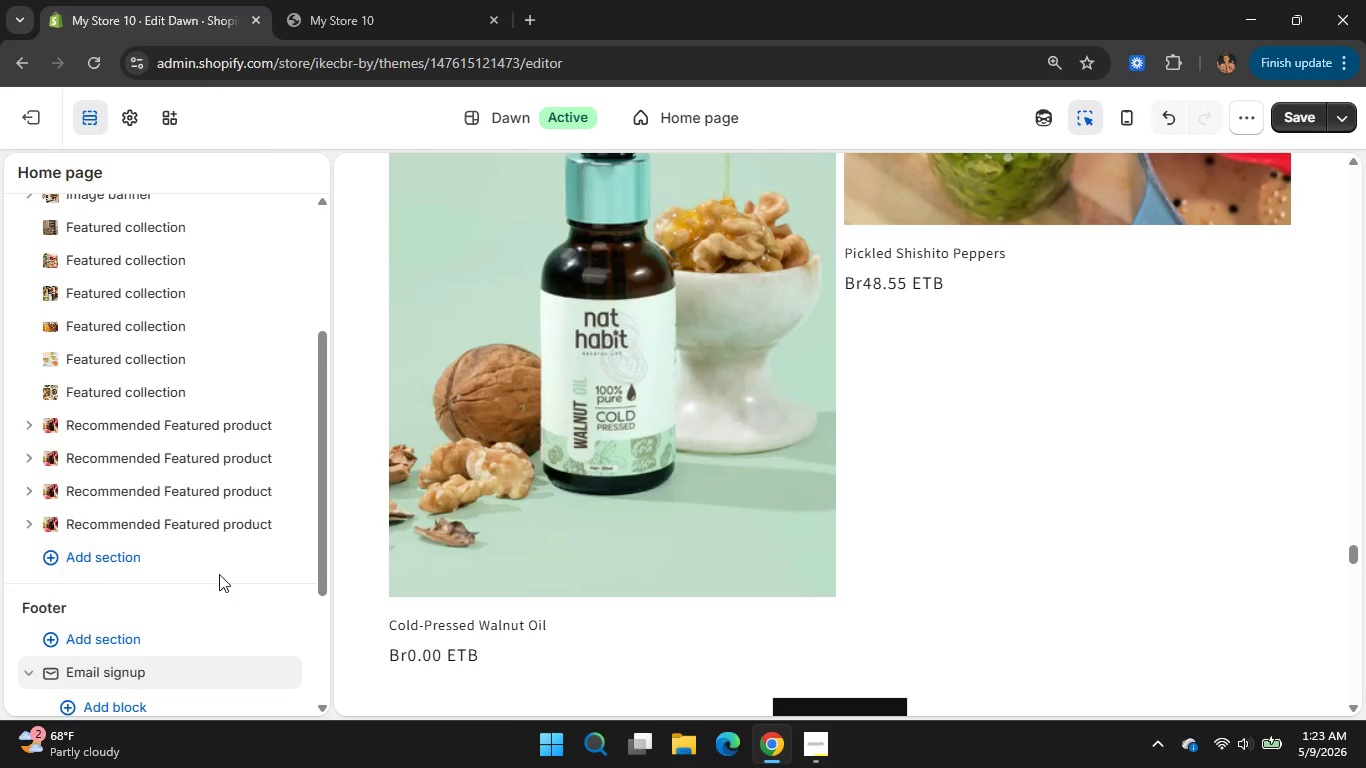 
left_click([180, 455])
 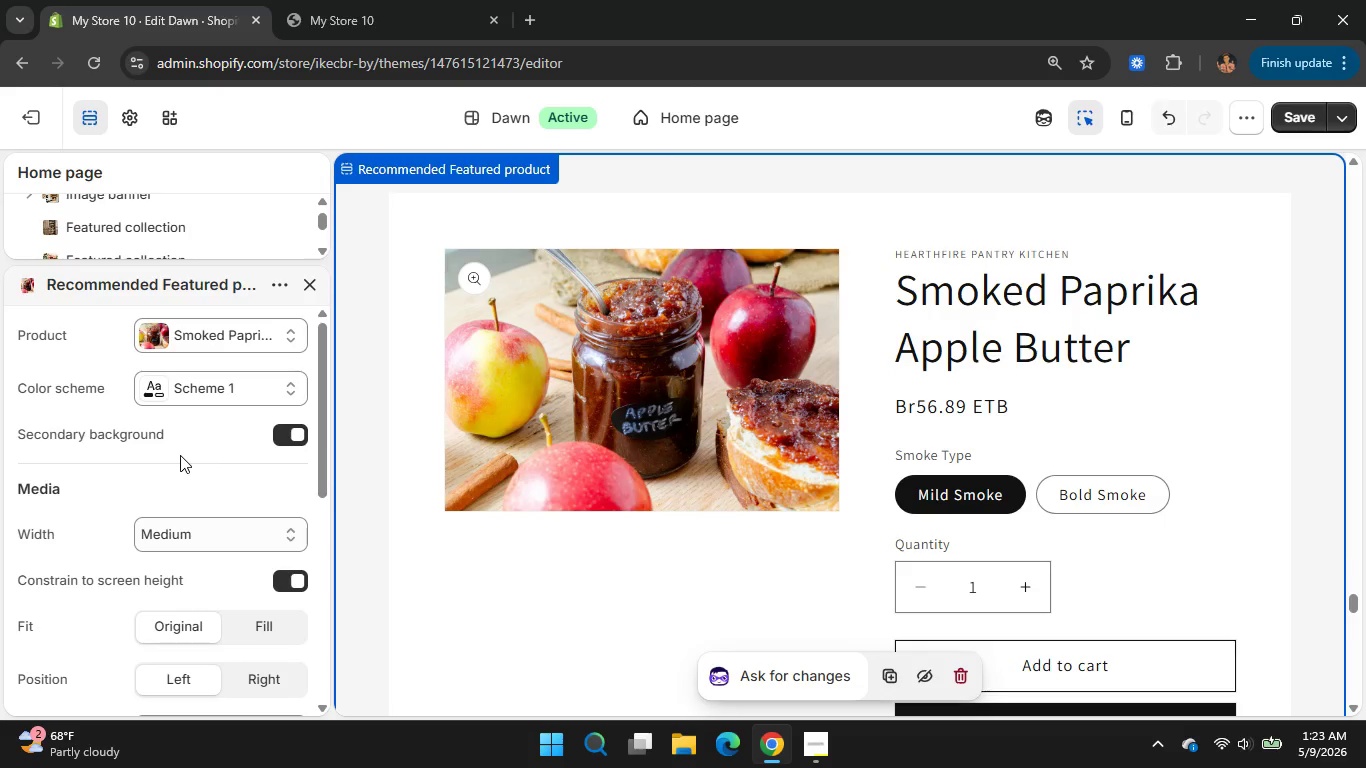 
wait(6.45)
 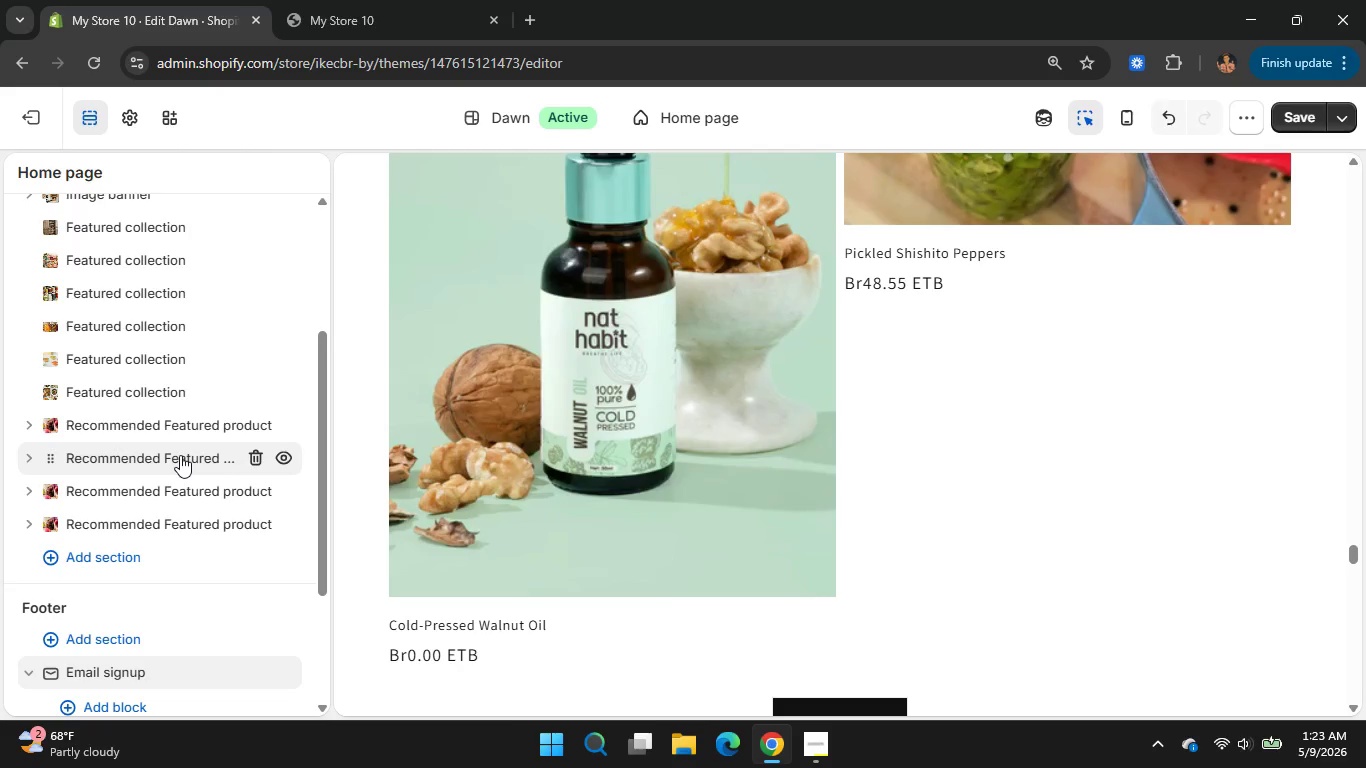 
left_click([231, 336])
 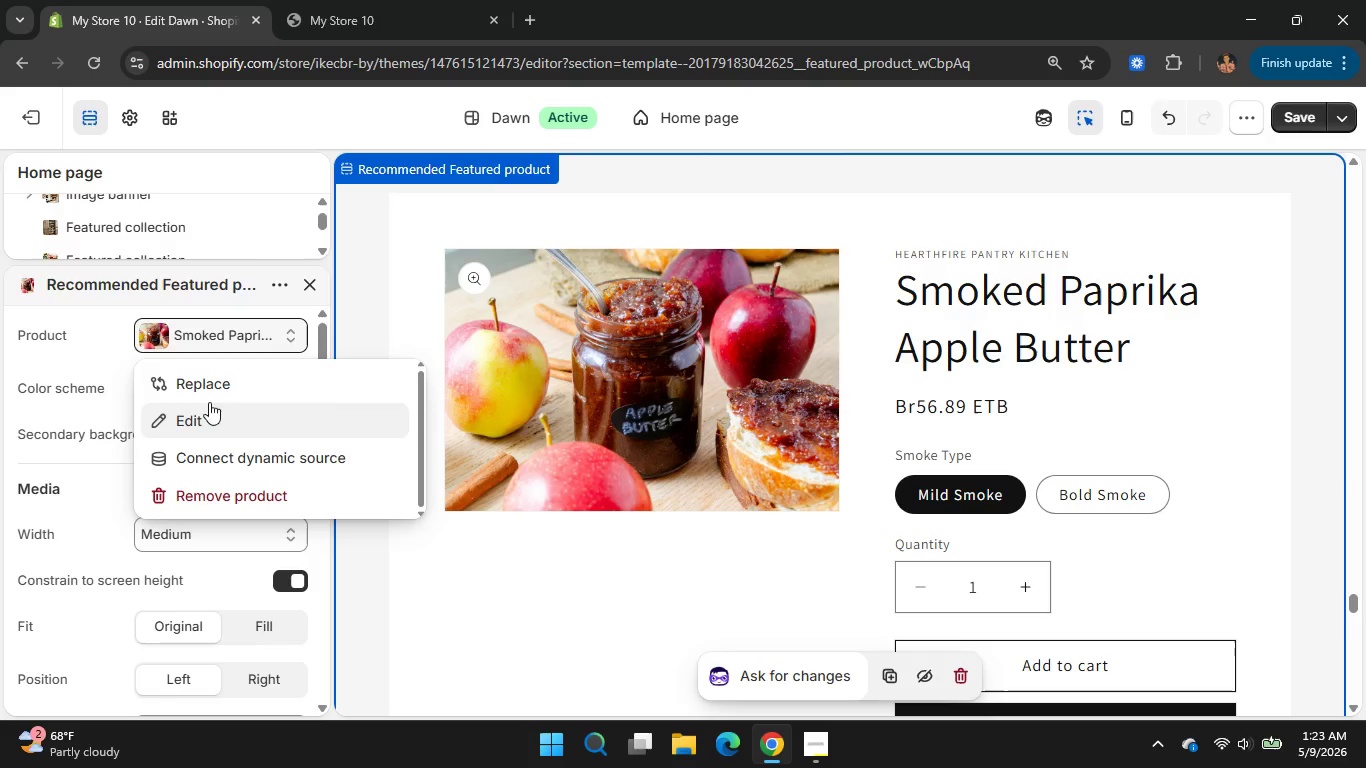 
double_click([218, 372])
 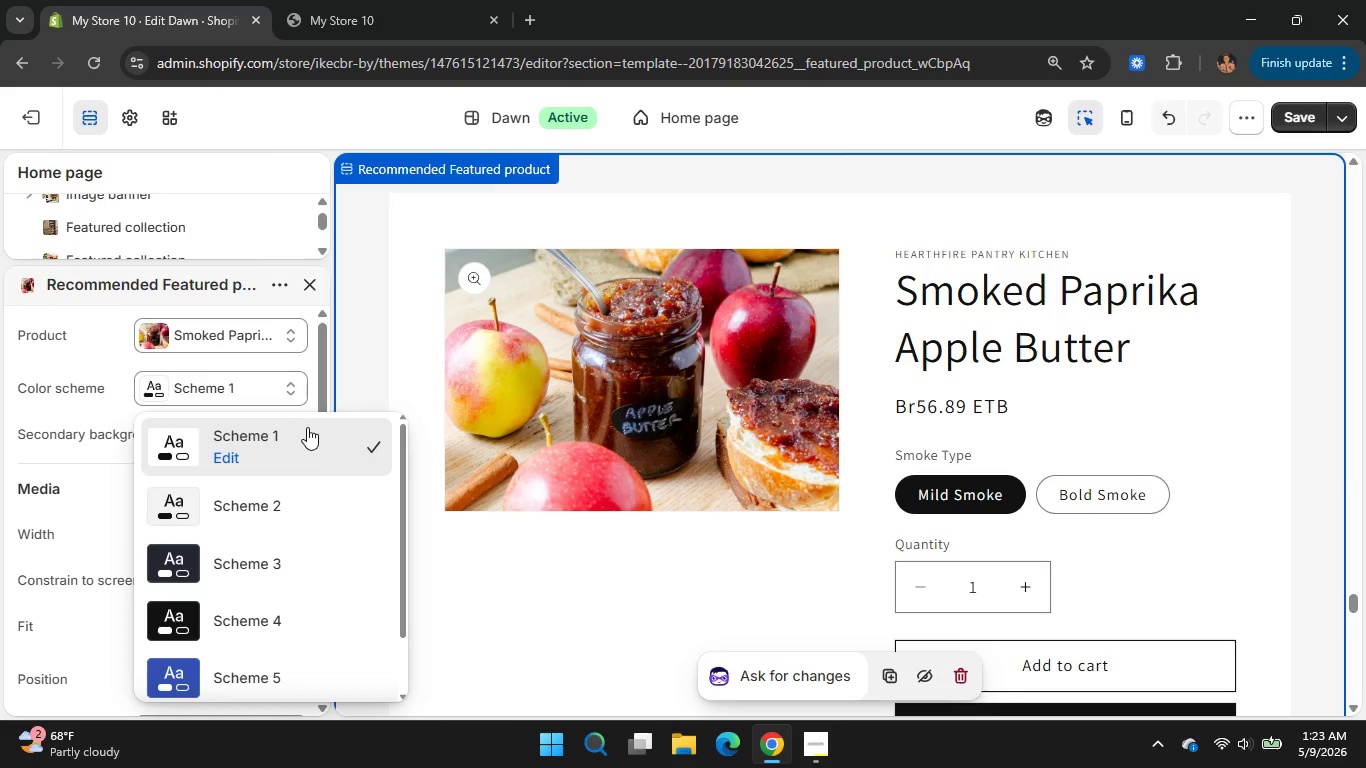 
wait(7.55)
 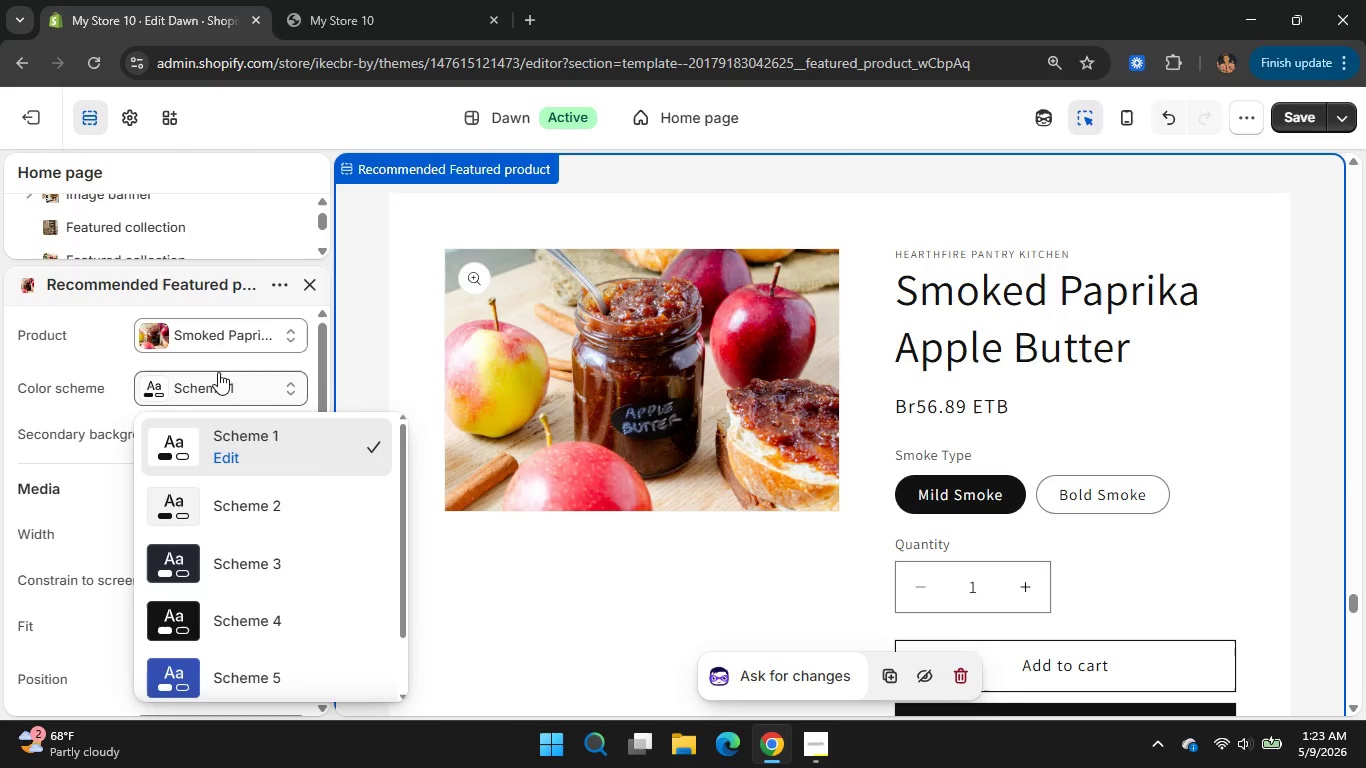 
left_click([292, 557])
 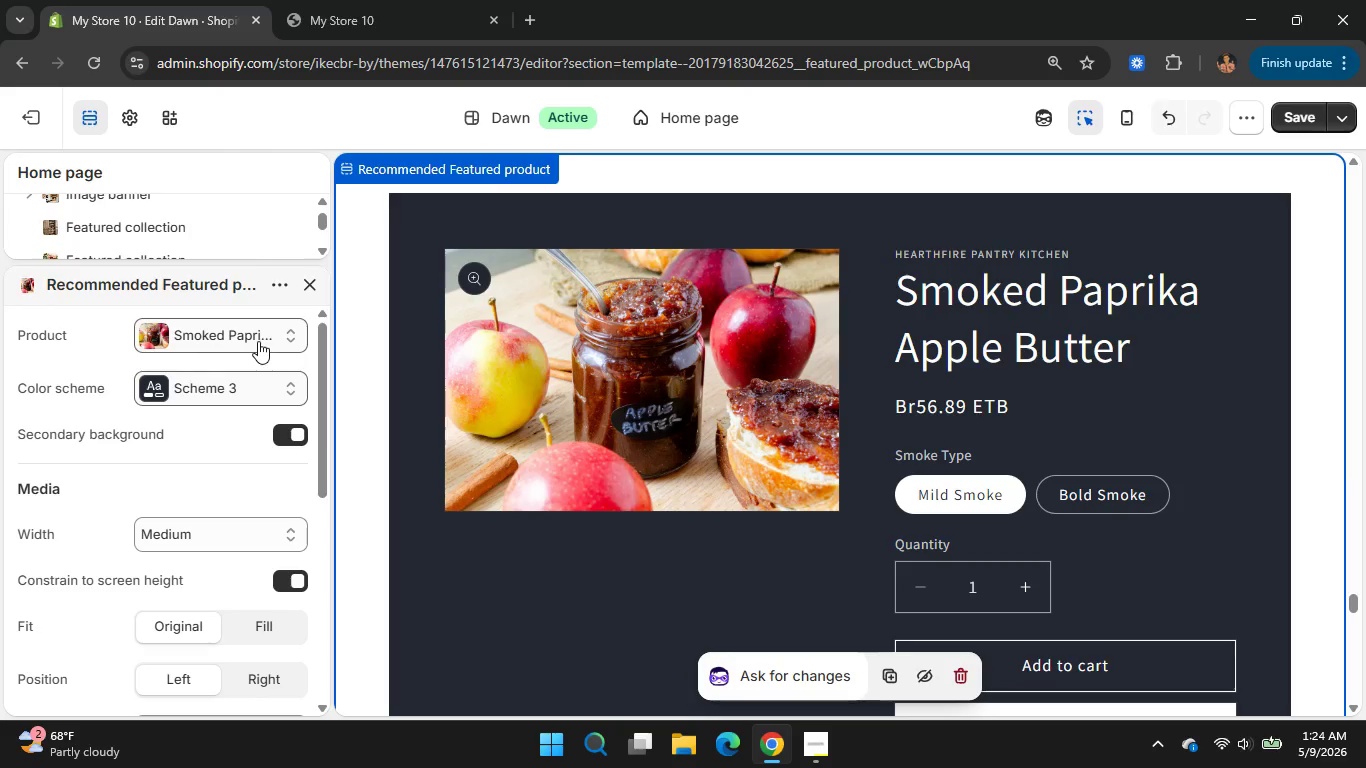 
wait(5.39)
 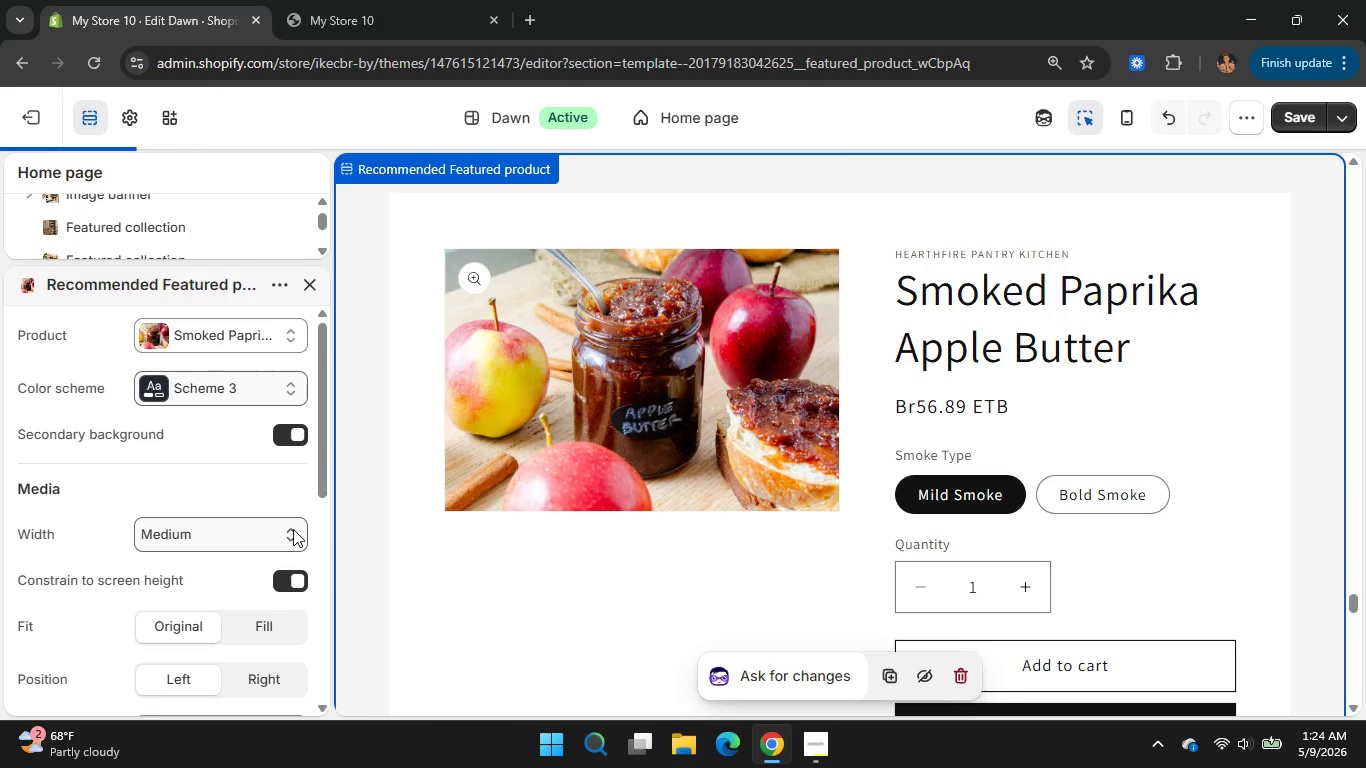 
left_click([258, 341])
 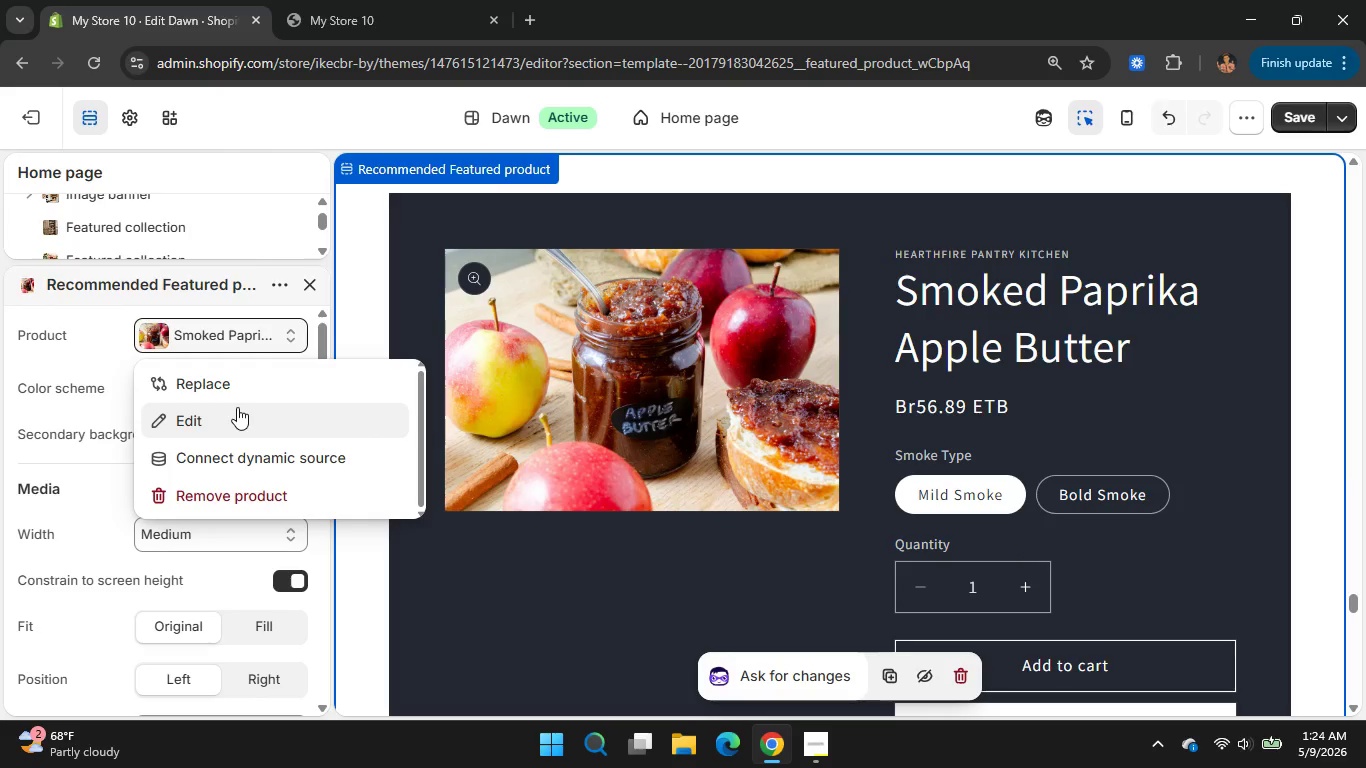 
left_click([223, 384])
 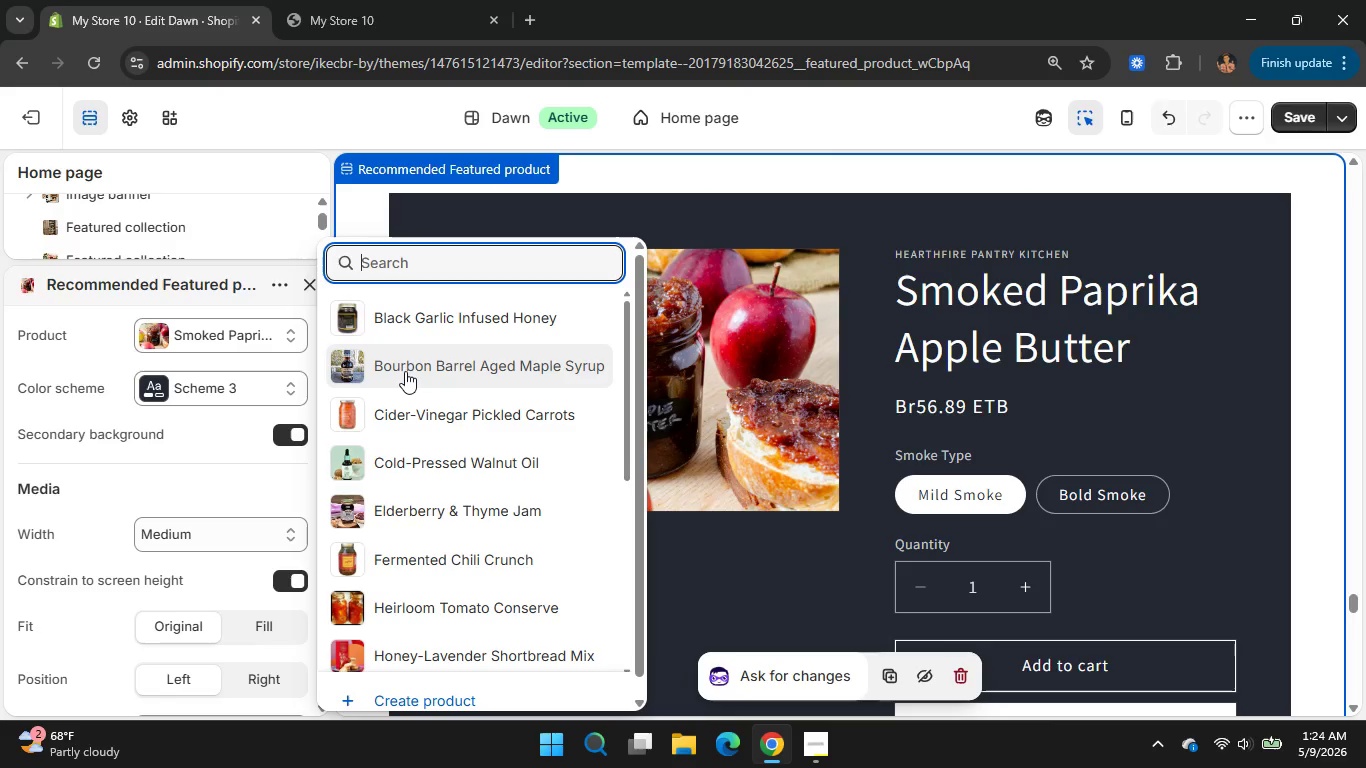 
double_click([424, 363])
 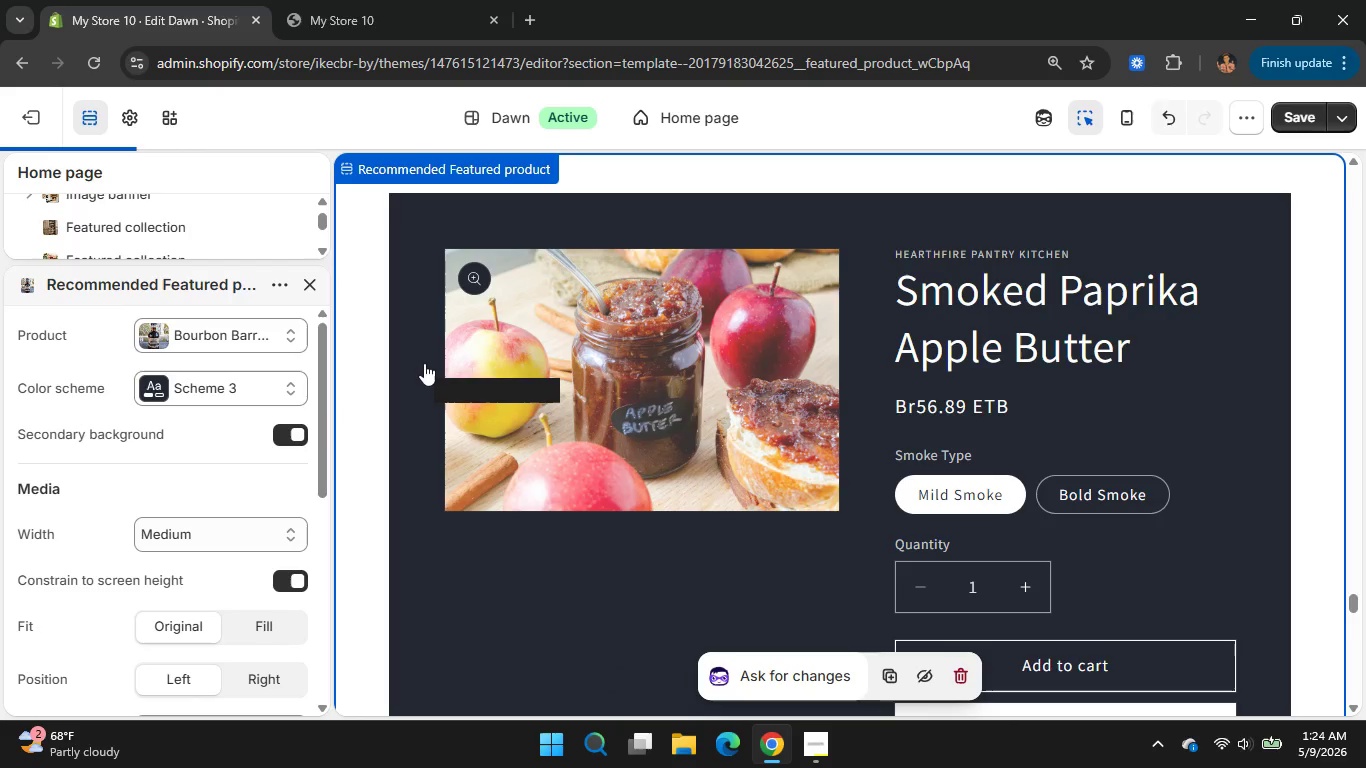 
wait(8.16)
 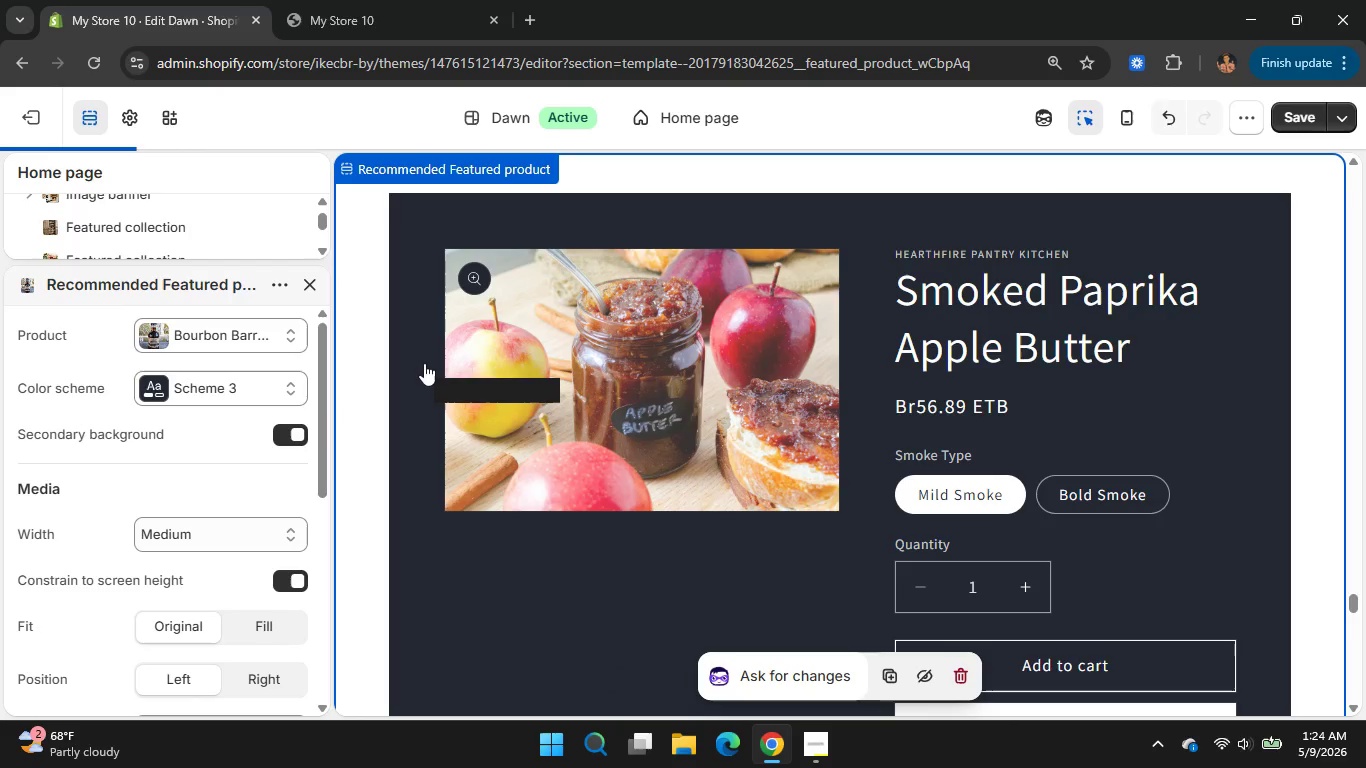 
left_click([304, 281])
 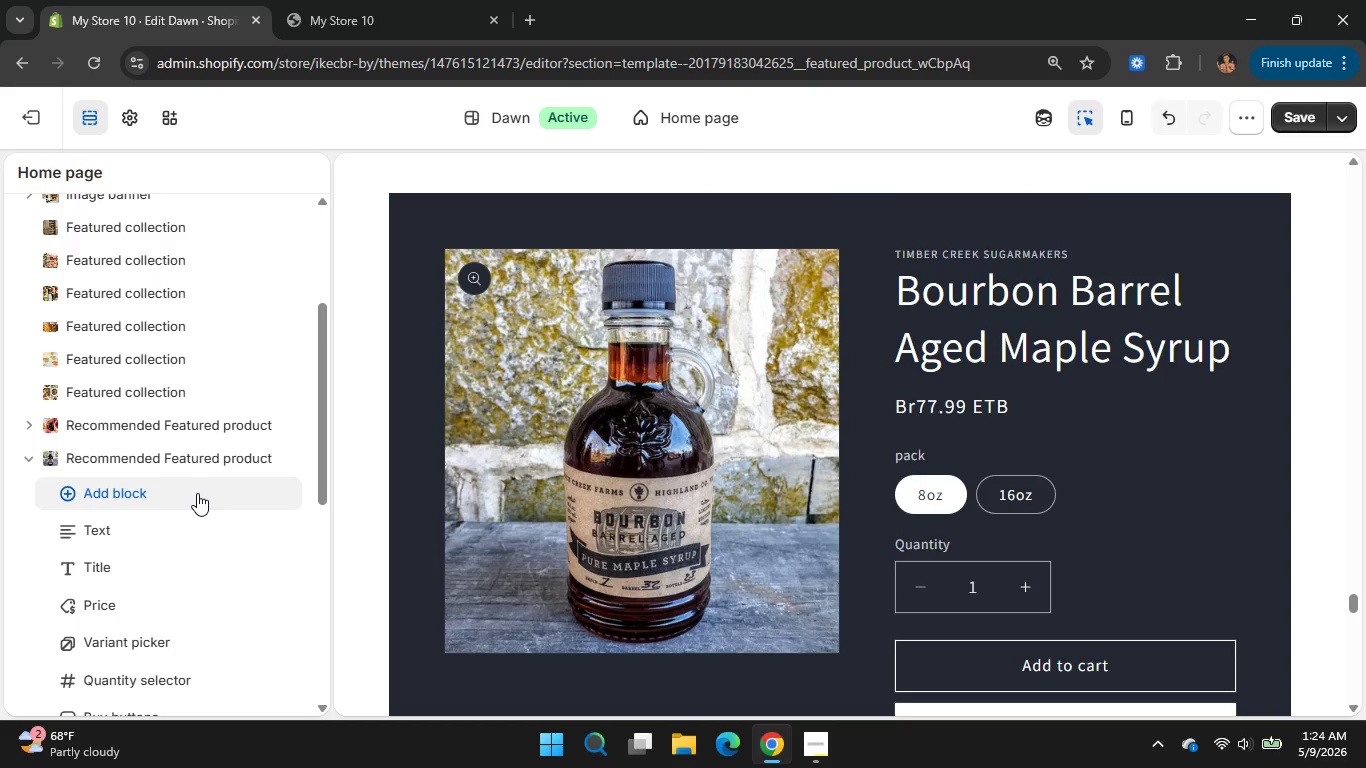 
wait(8.12)
 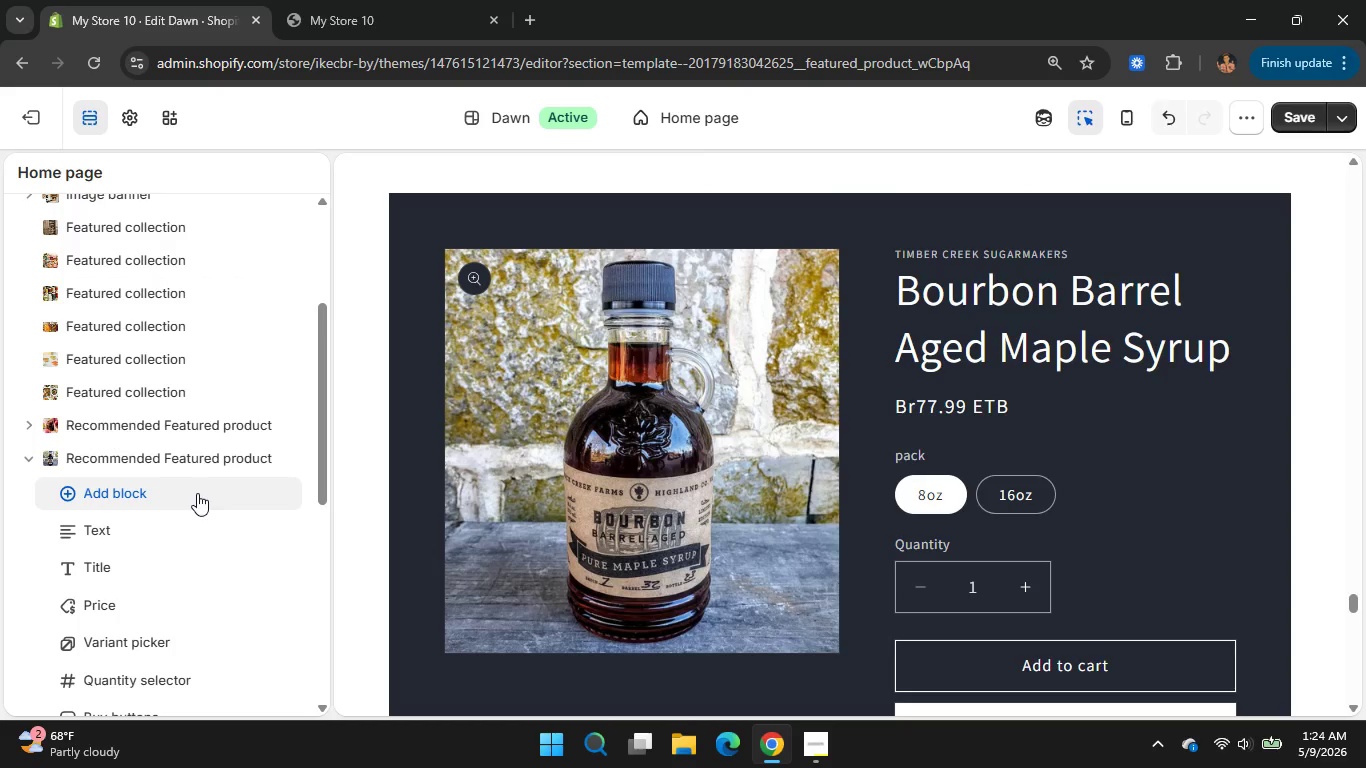 
left_click([33, 457])
 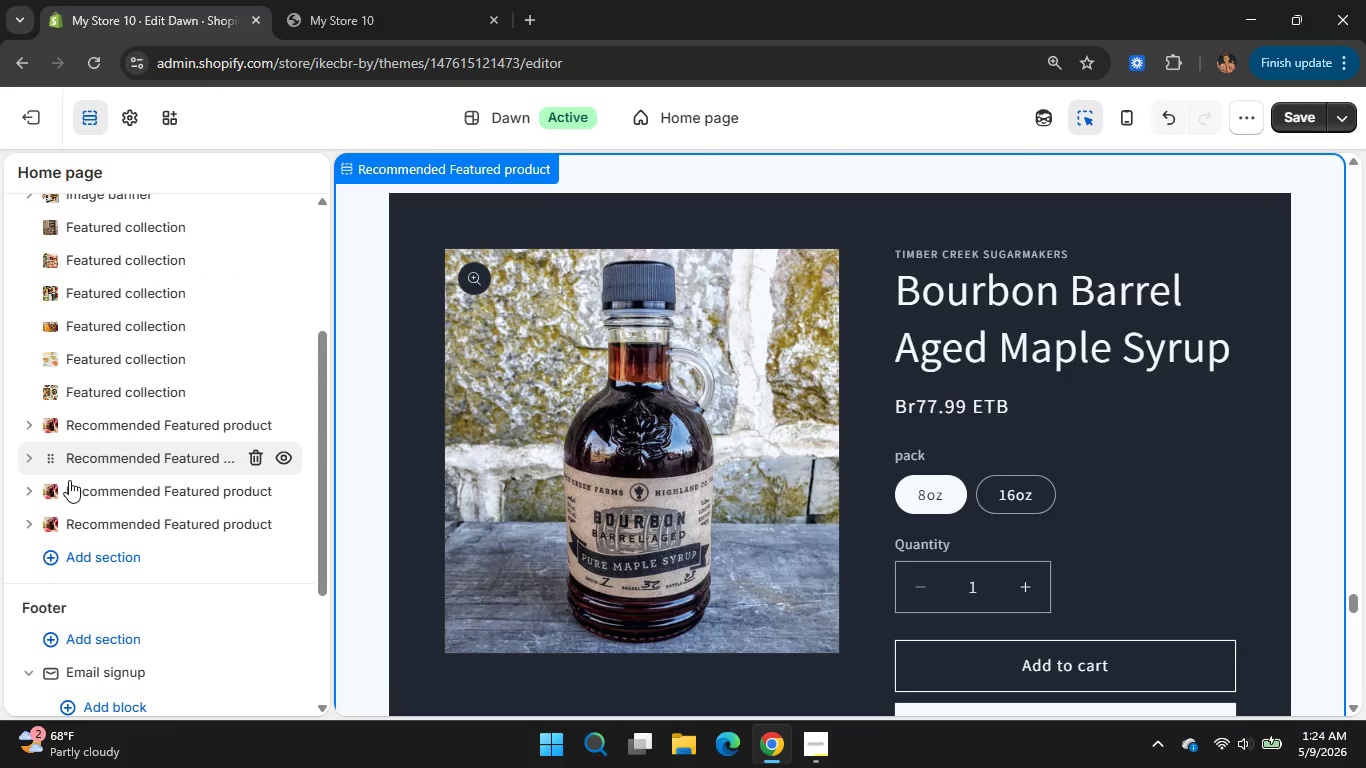 
left_click([93, 490])
 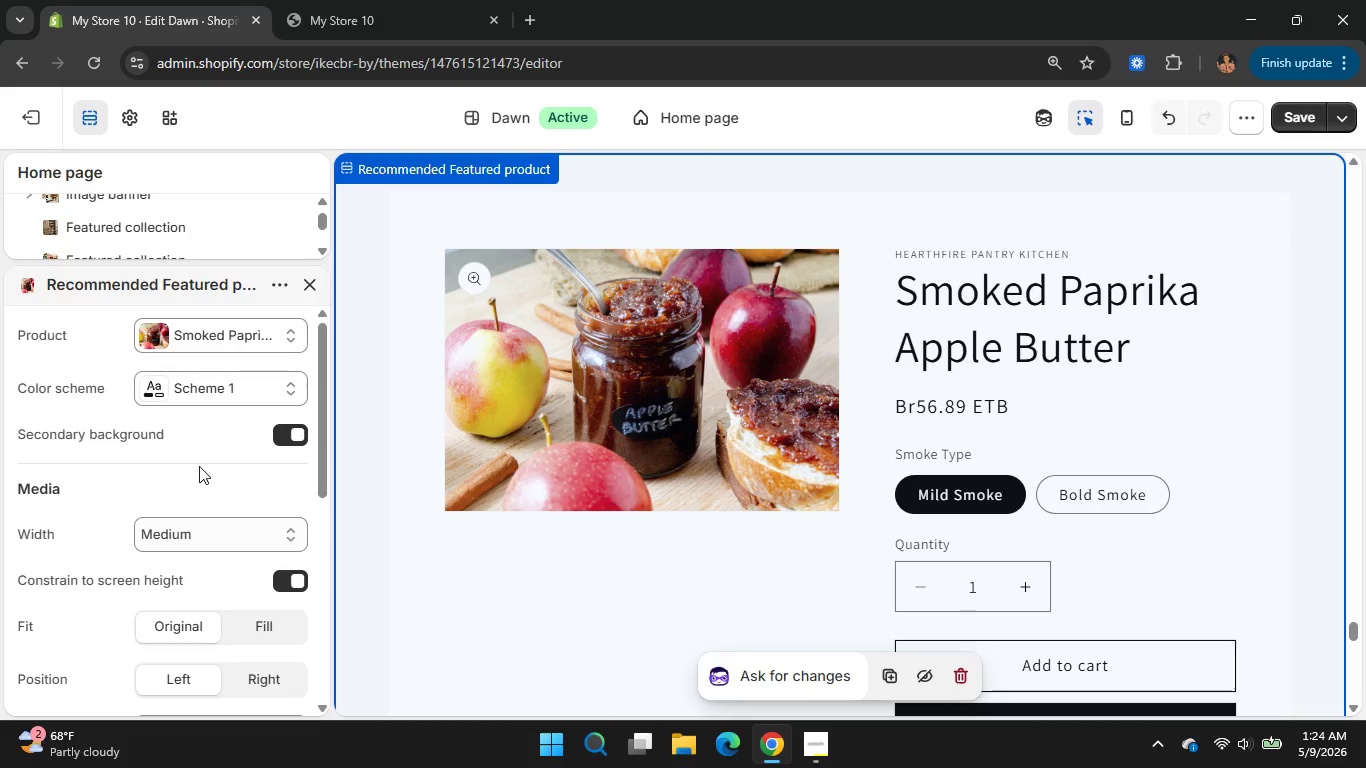 
wait(7.41)
 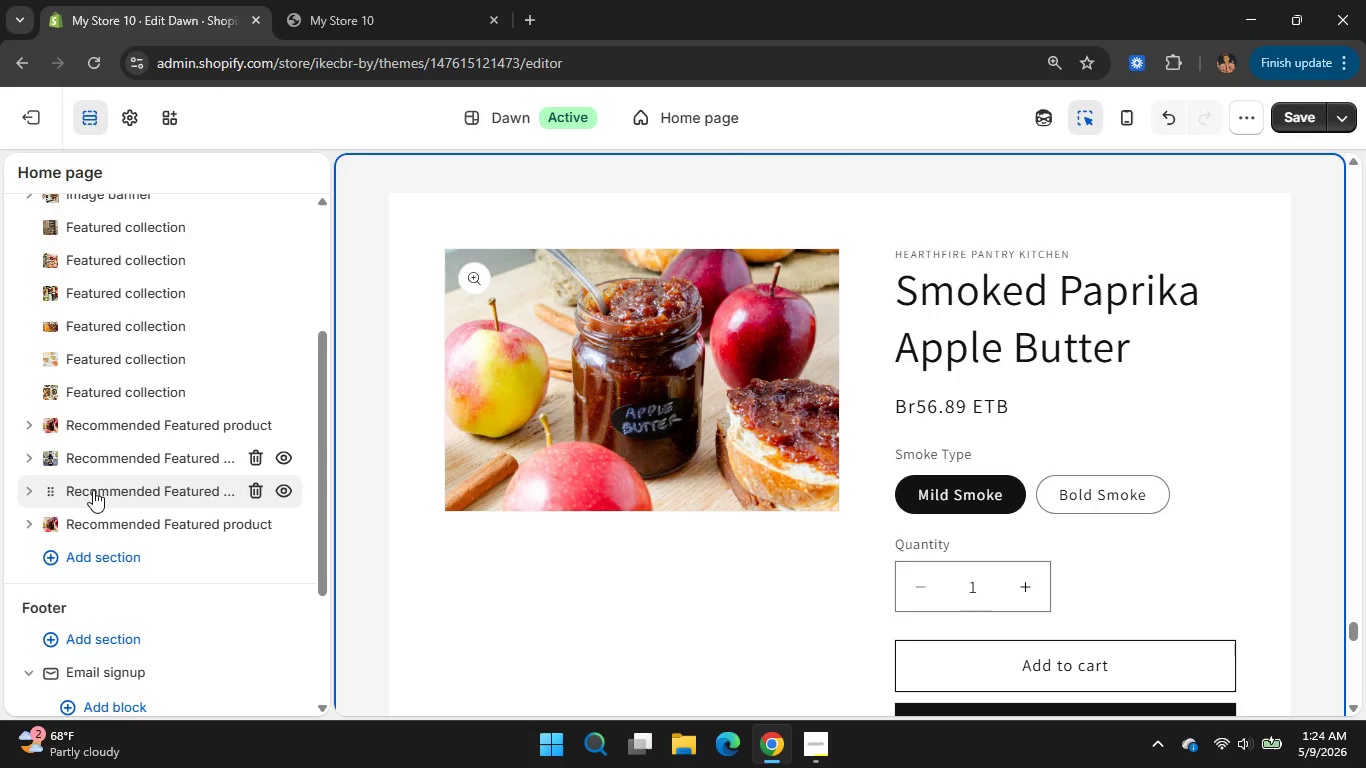 
left_click([218, 380])
 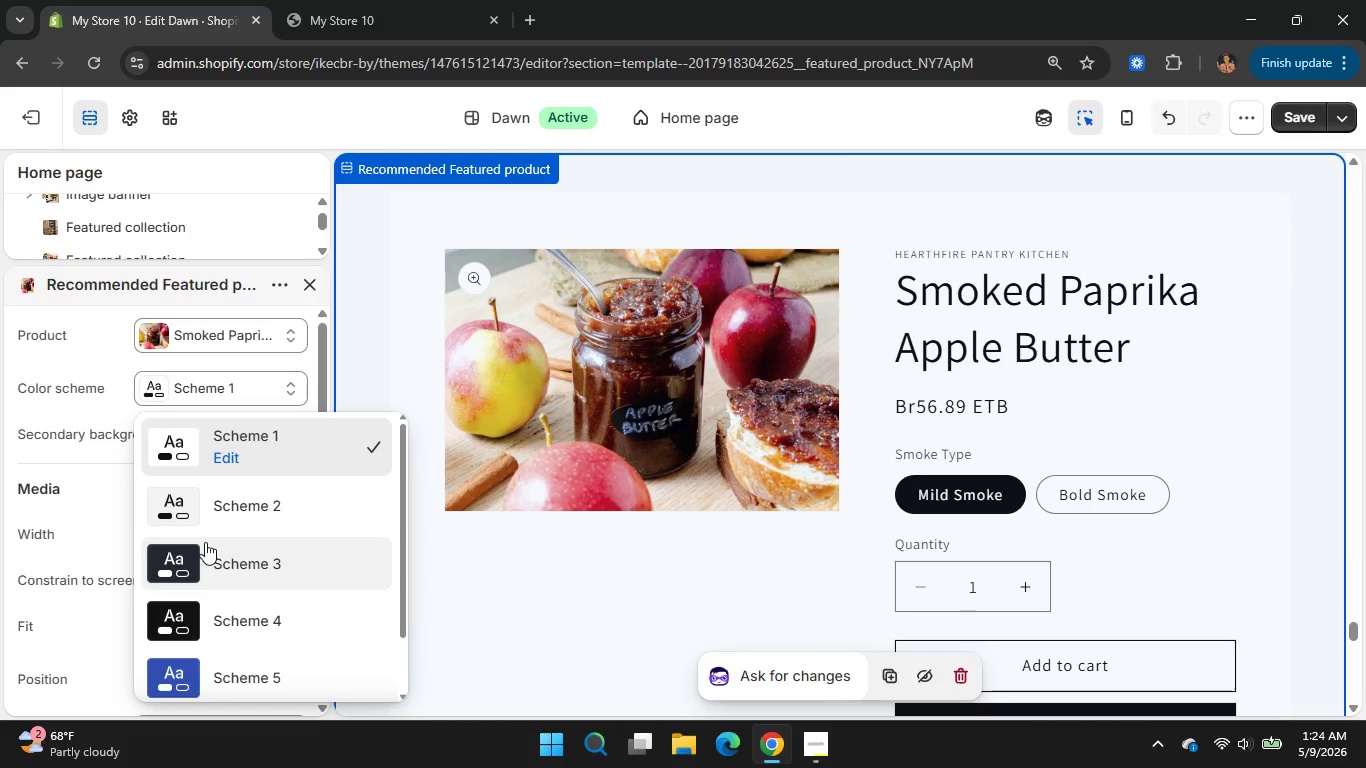 
left_click([205, 542])
 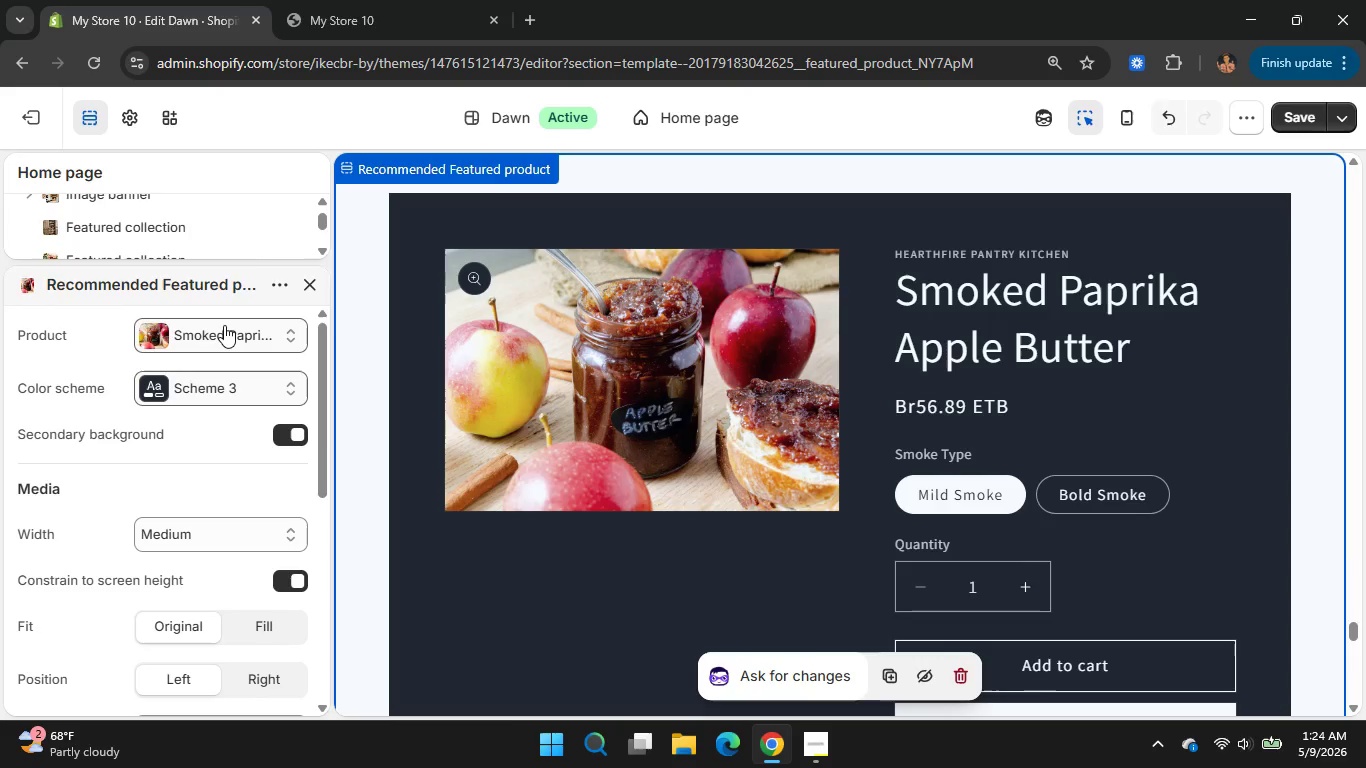 
left_click([224, 325])
 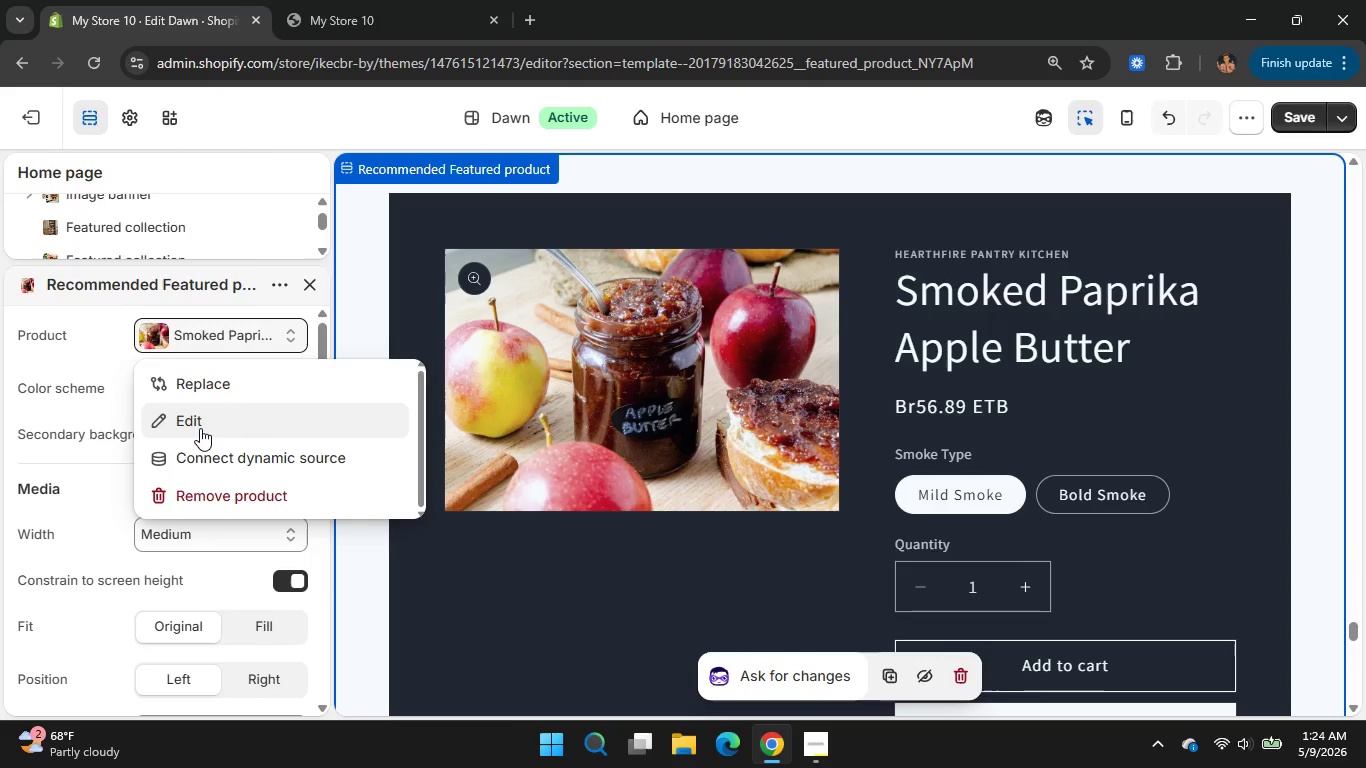 
double_click([200, 428])
 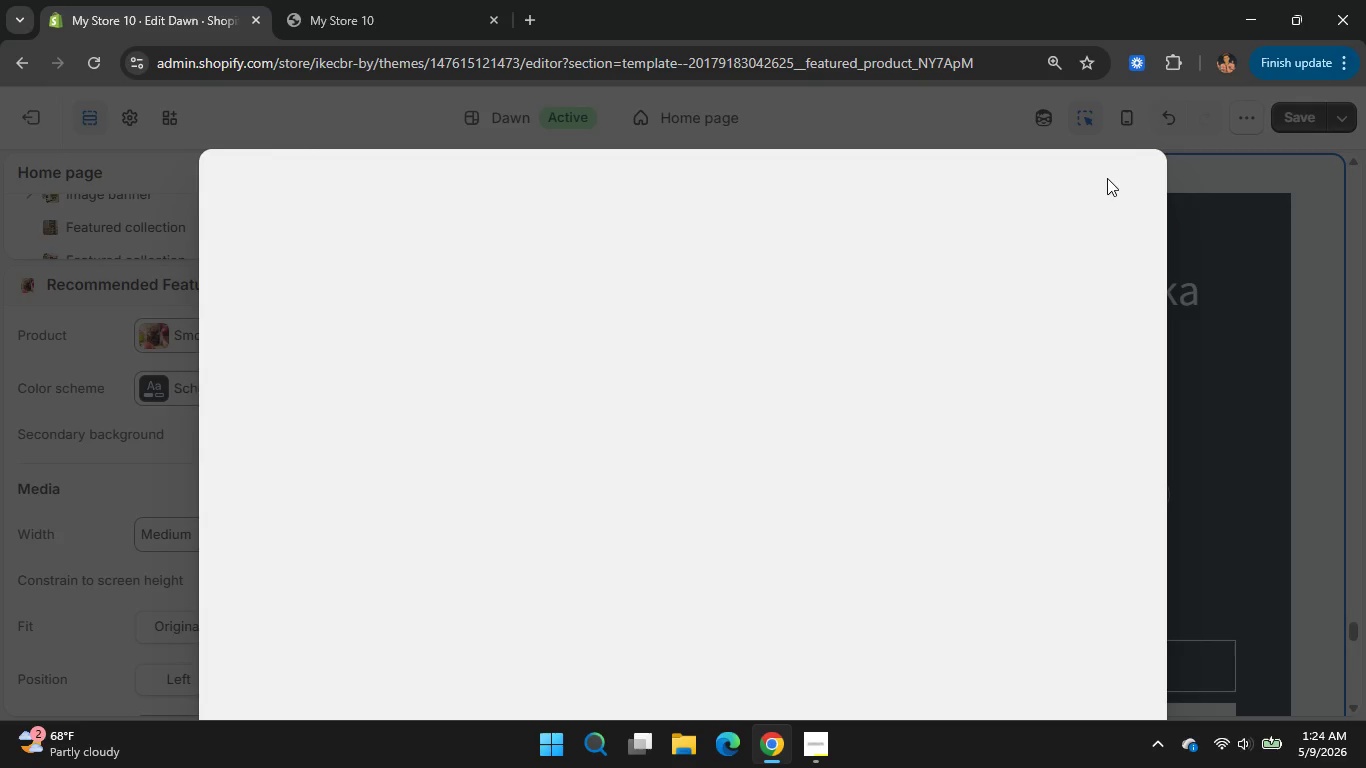 
wait(9.5)
 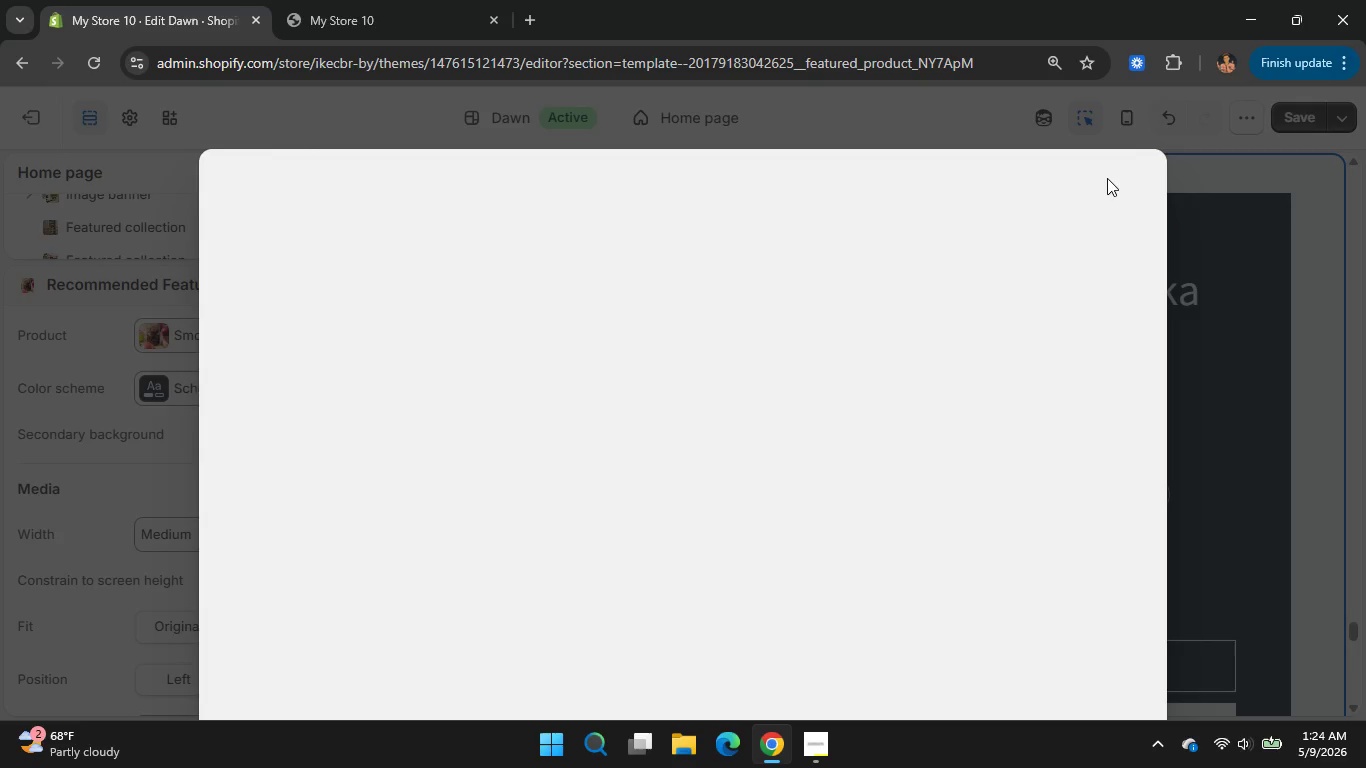 
left_click([119, 340])
 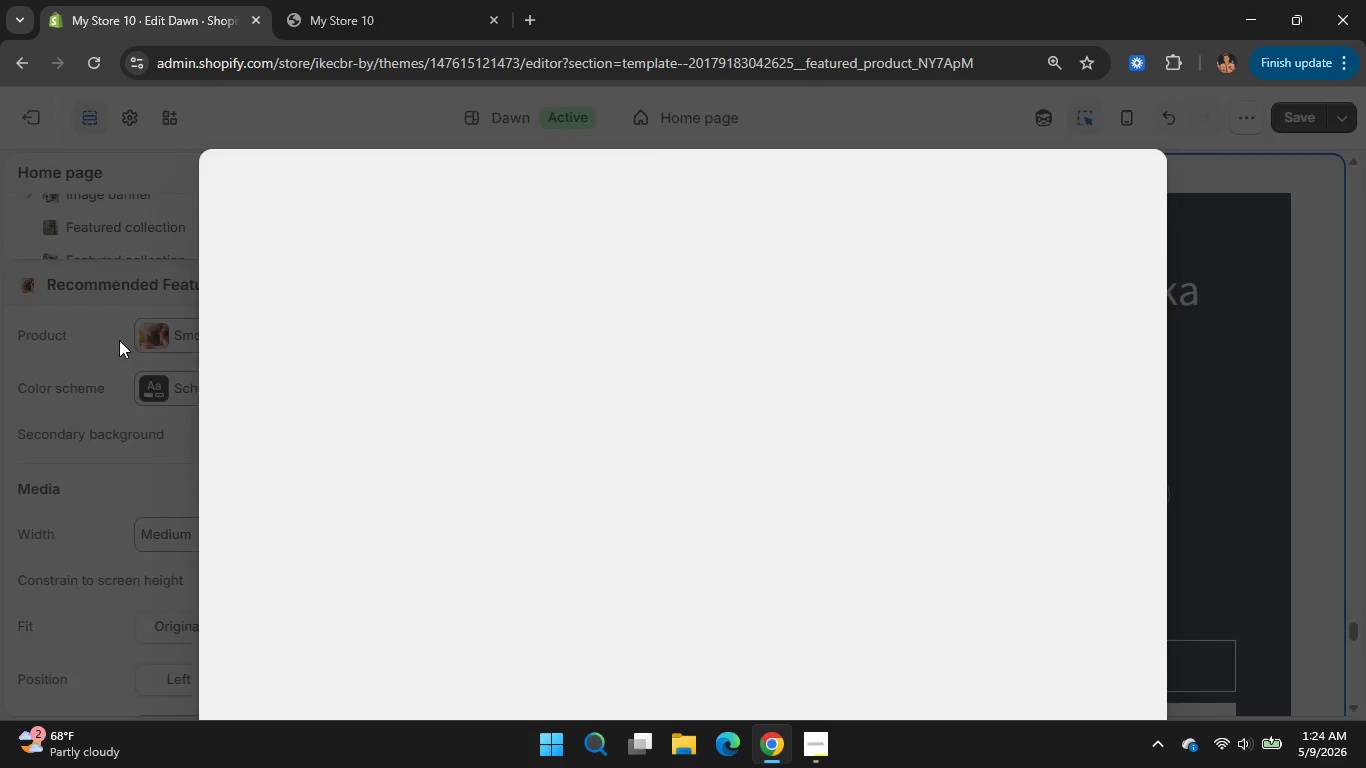 
left_click([201, 332])
 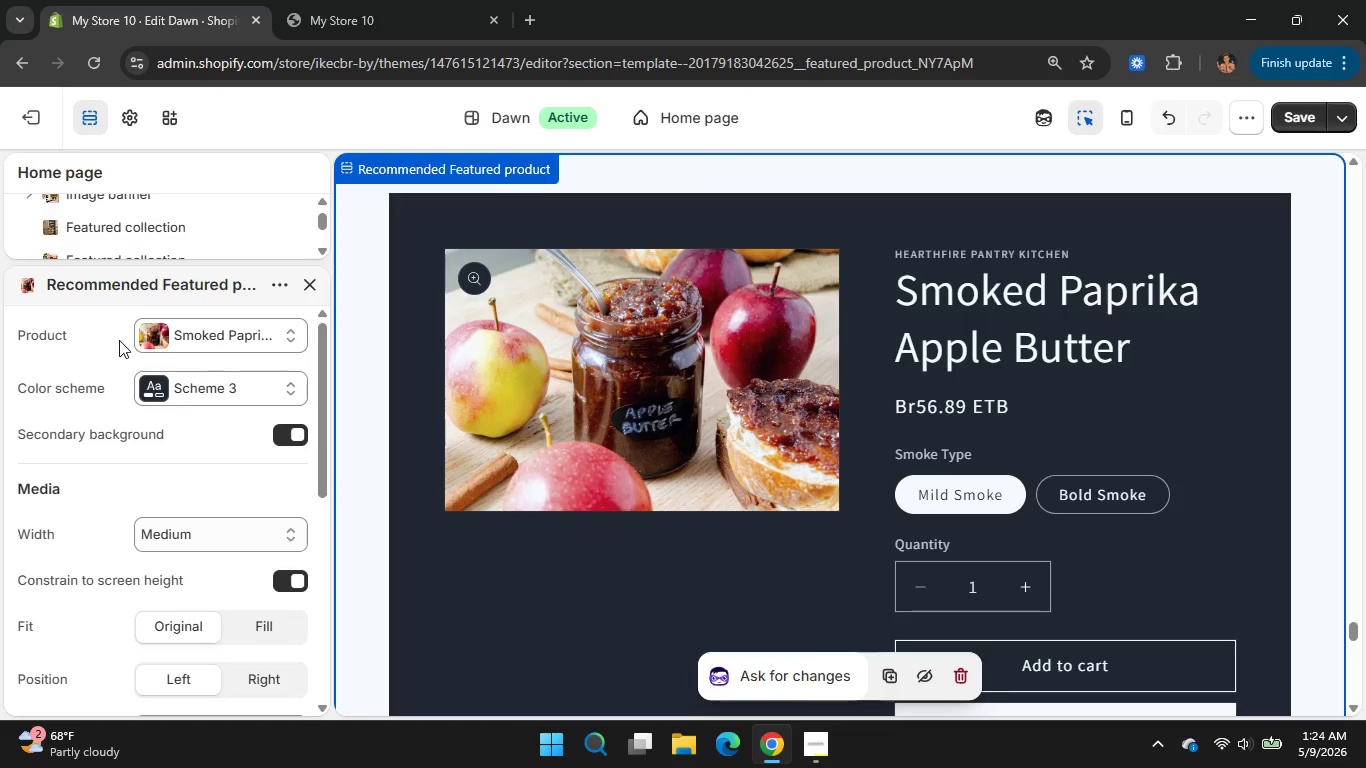 
left_click([210, 385])
 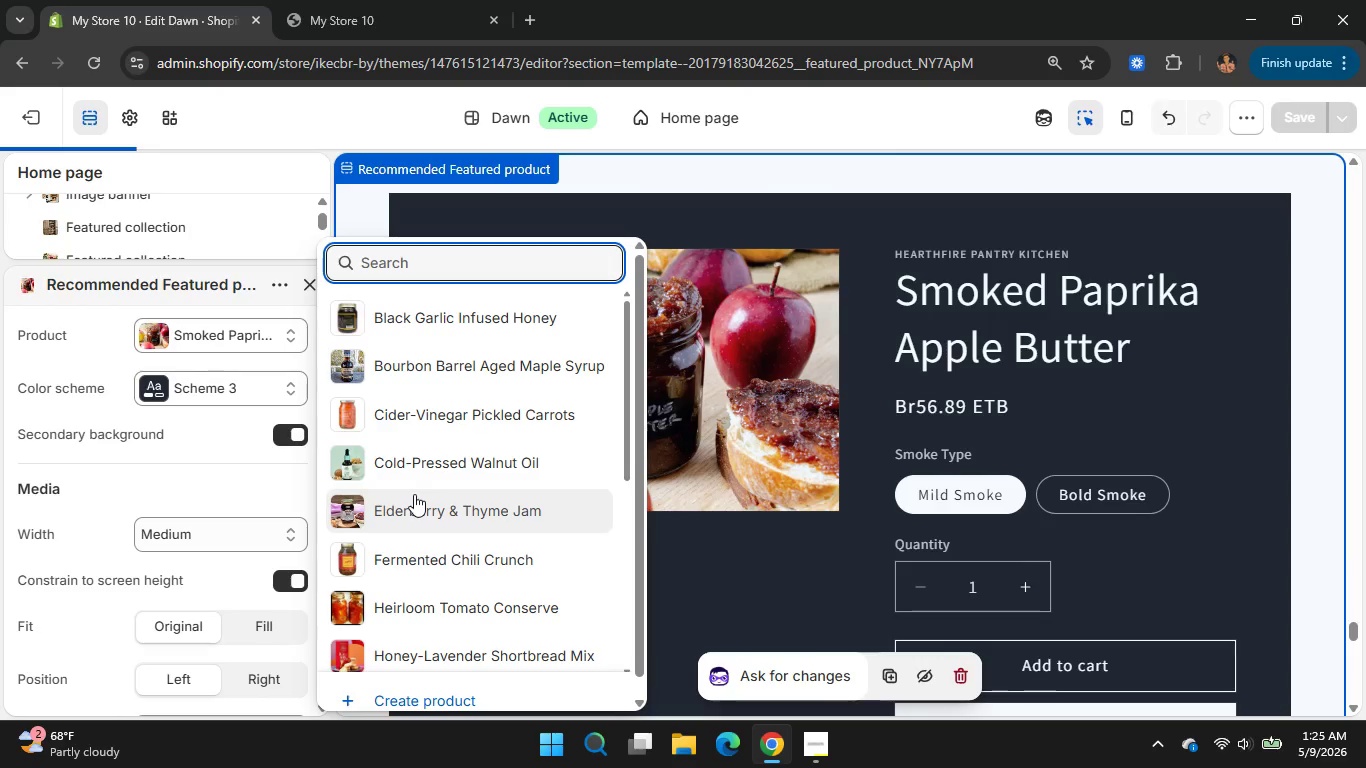 
wait(13.58)
 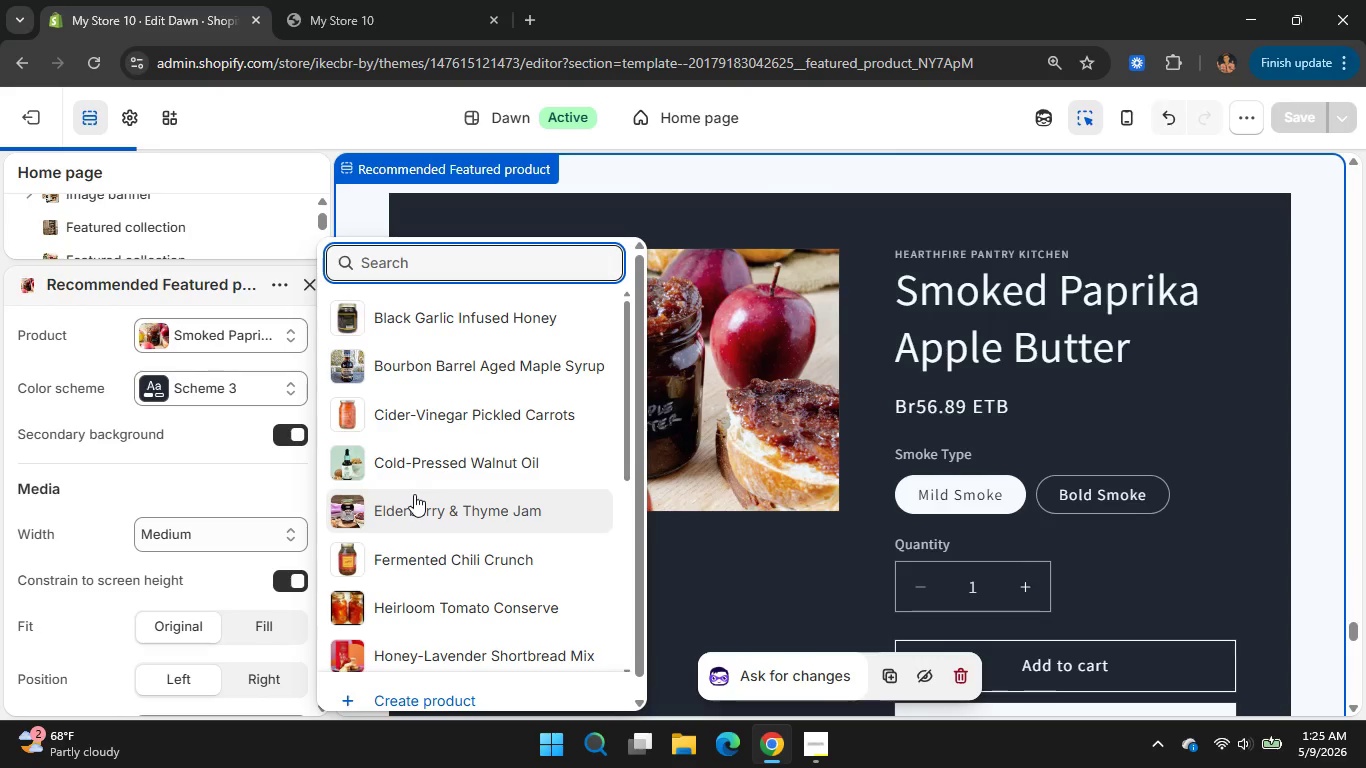 
scroll: coordinate [407, 494], scroll_direction: down, amount: 3.0
 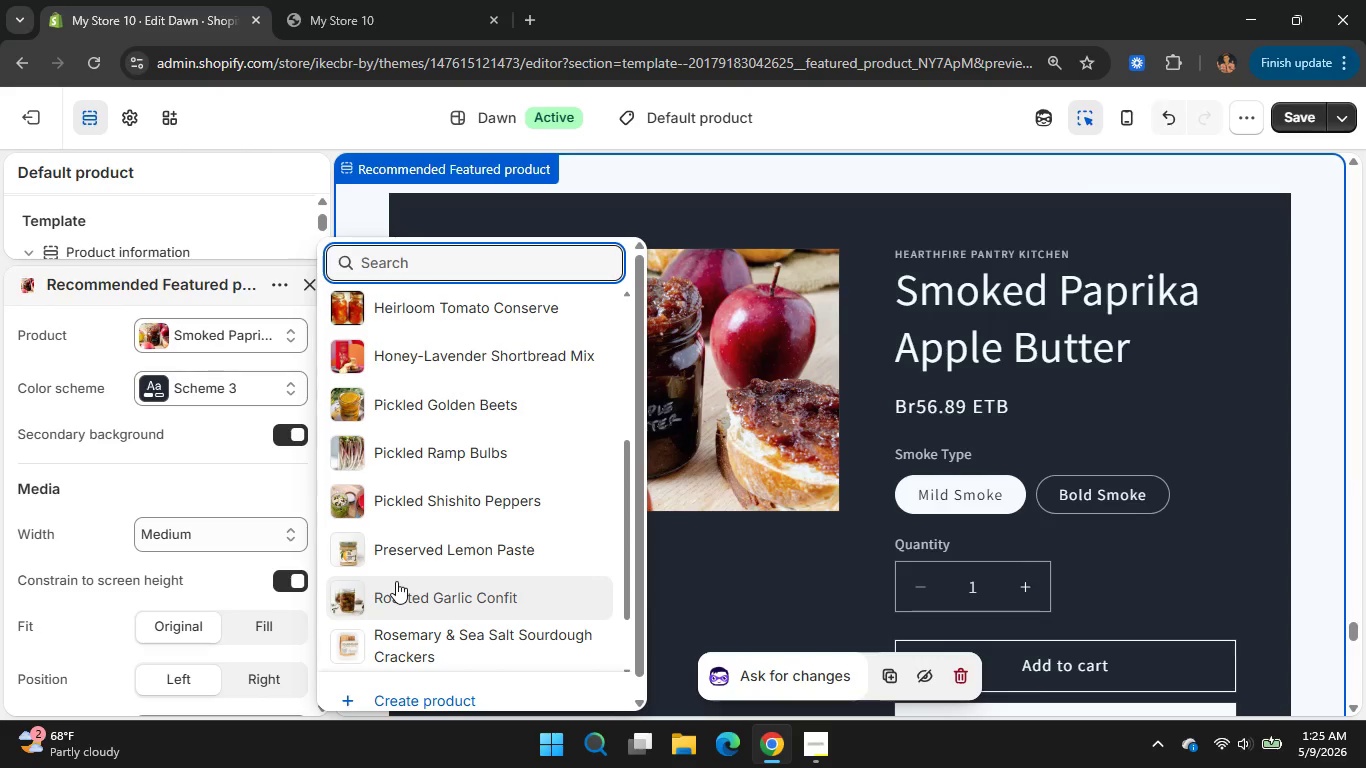 
left_click([396, 581])
 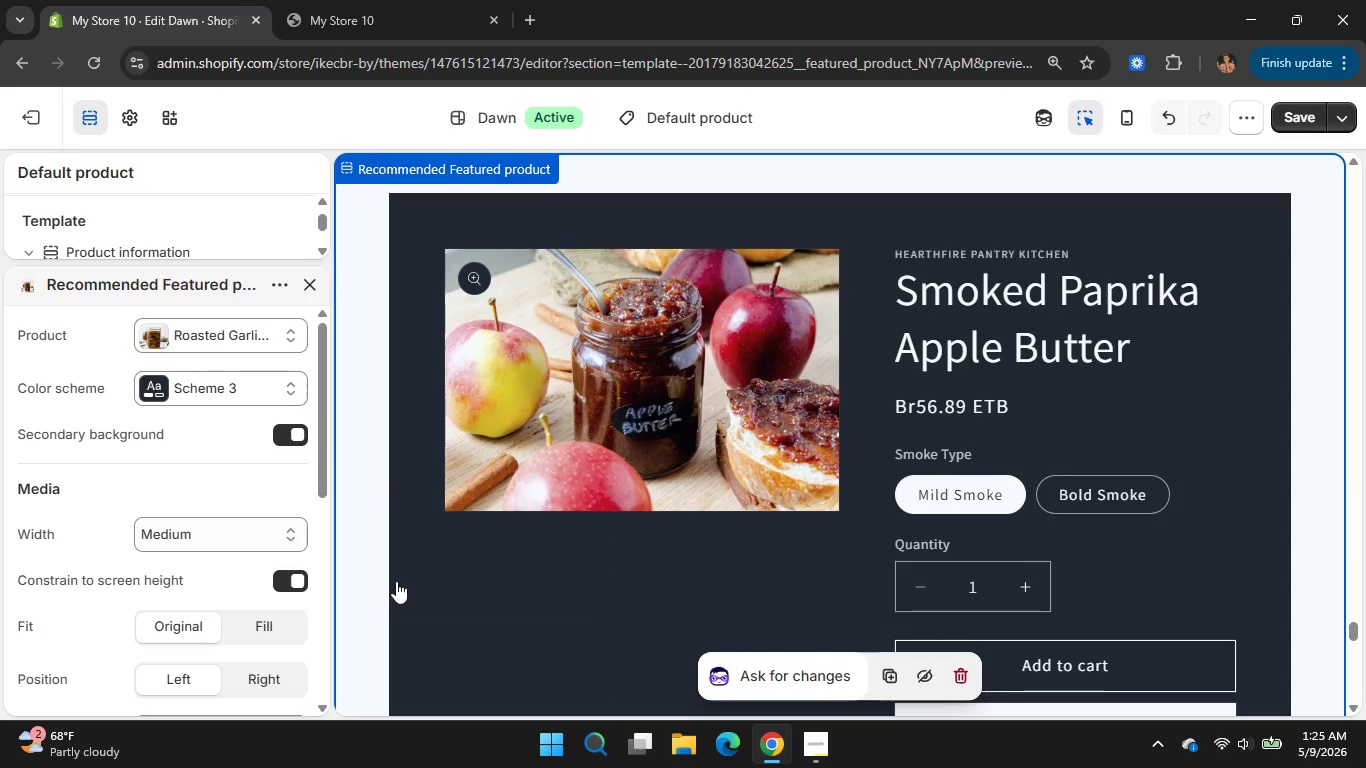 
left_click([304, 293])
 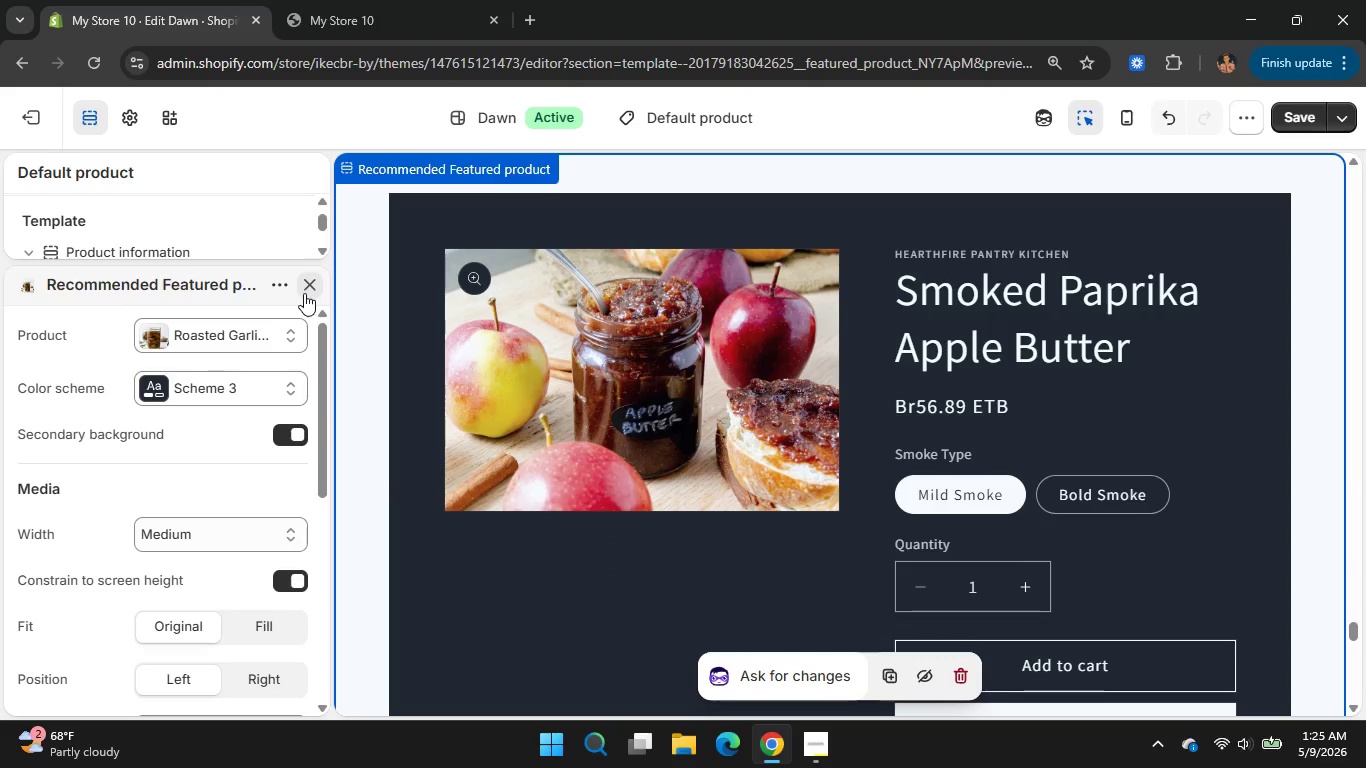 
scroll: coordinate [172, 459], scroll_direction: down, amount: 6.0
 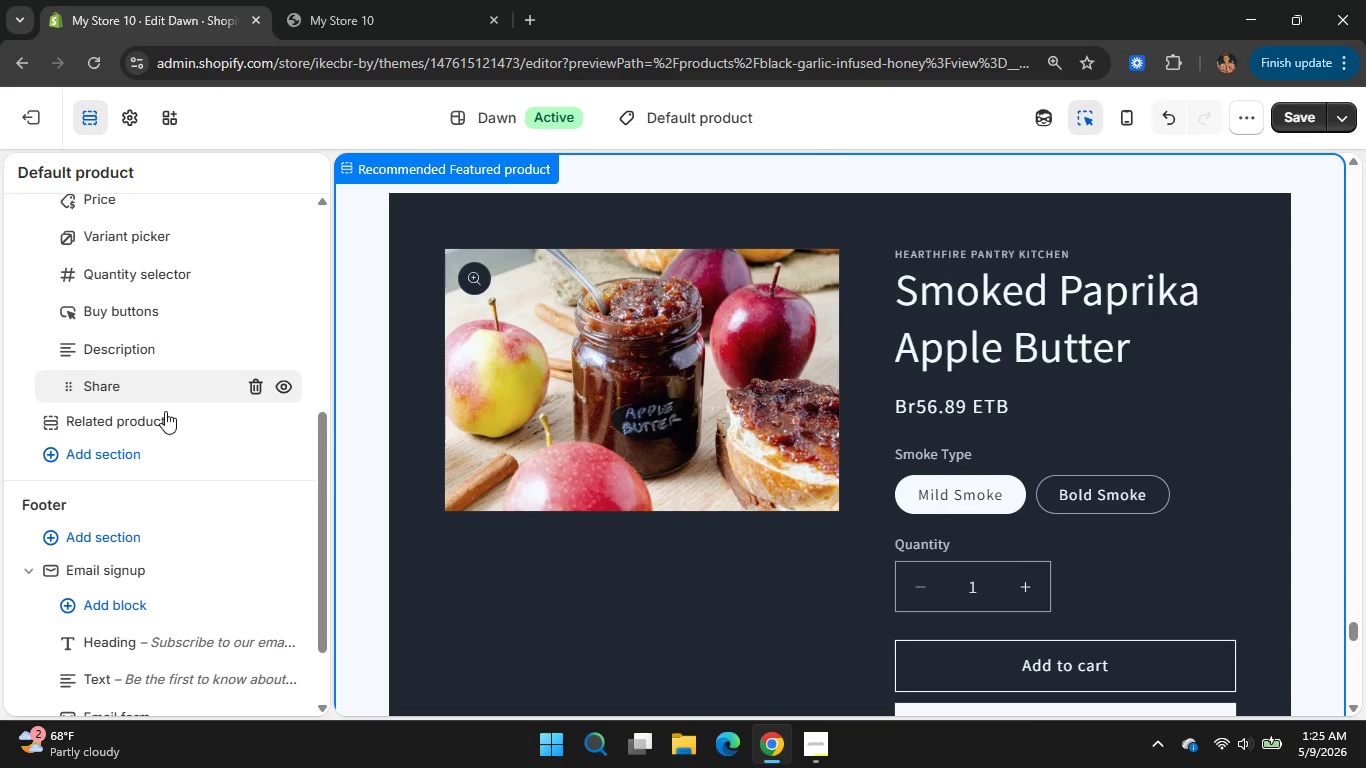 
scroll: coordinate [183, 360], scroll_direction: up, amount: 12.0
 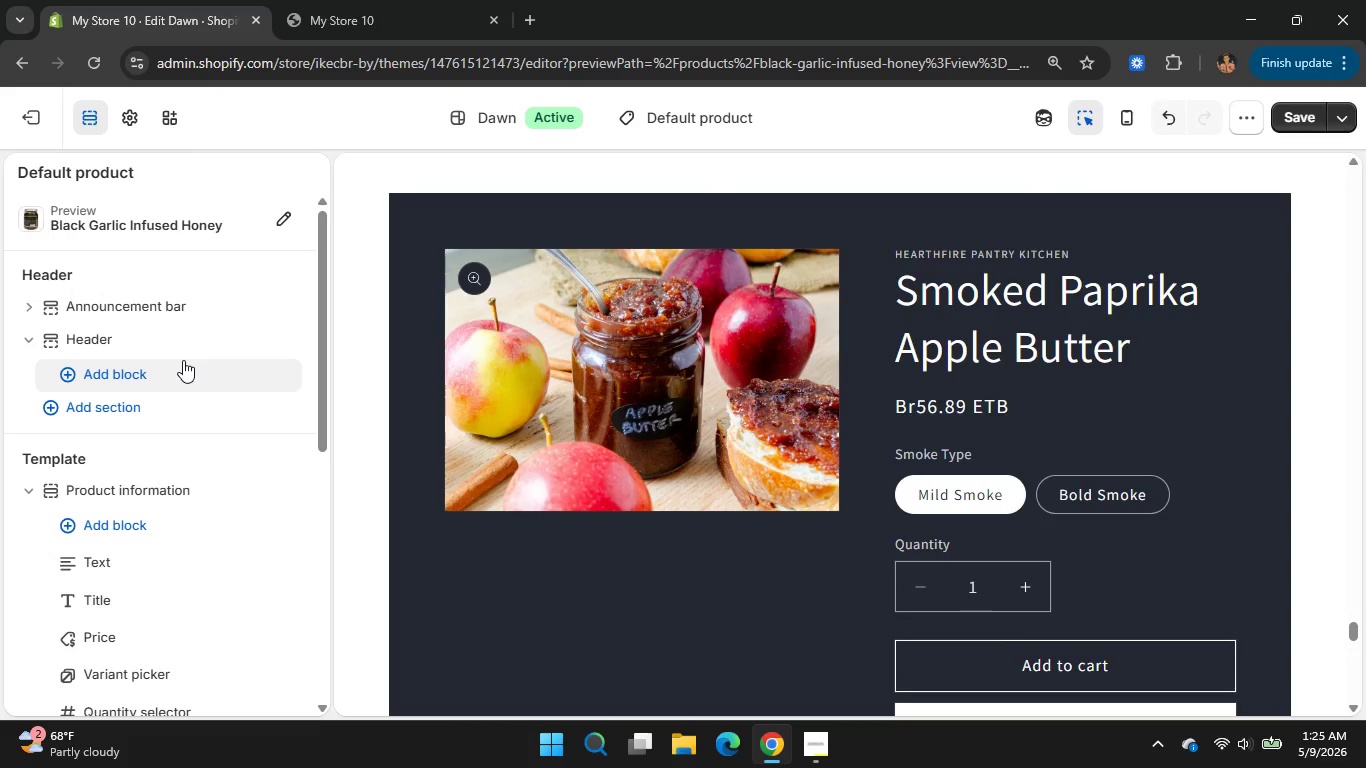 
scroll: coordinate [183, 360], scroll_direction: down, amount: 3.0
 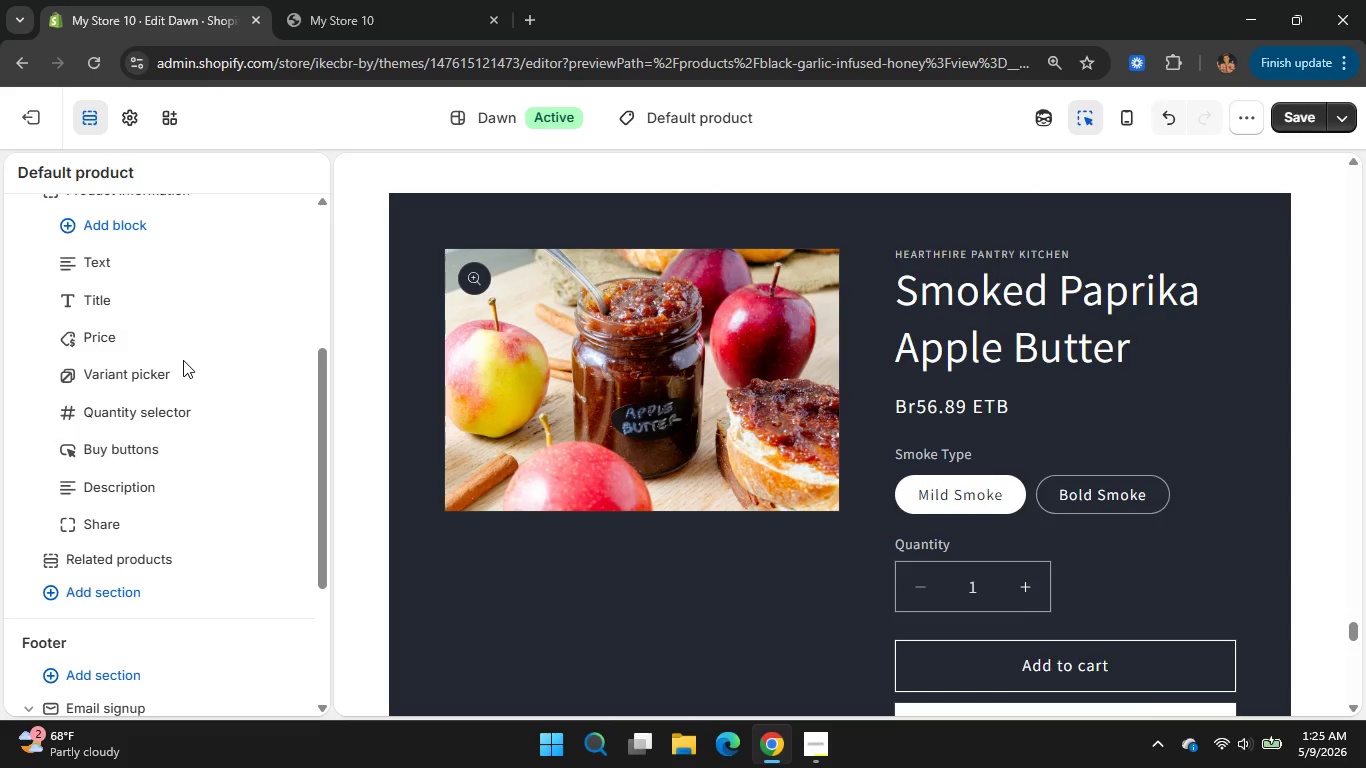 
scroll: coordinate [183, 360], scroll_direction: up, amount: 4.0
 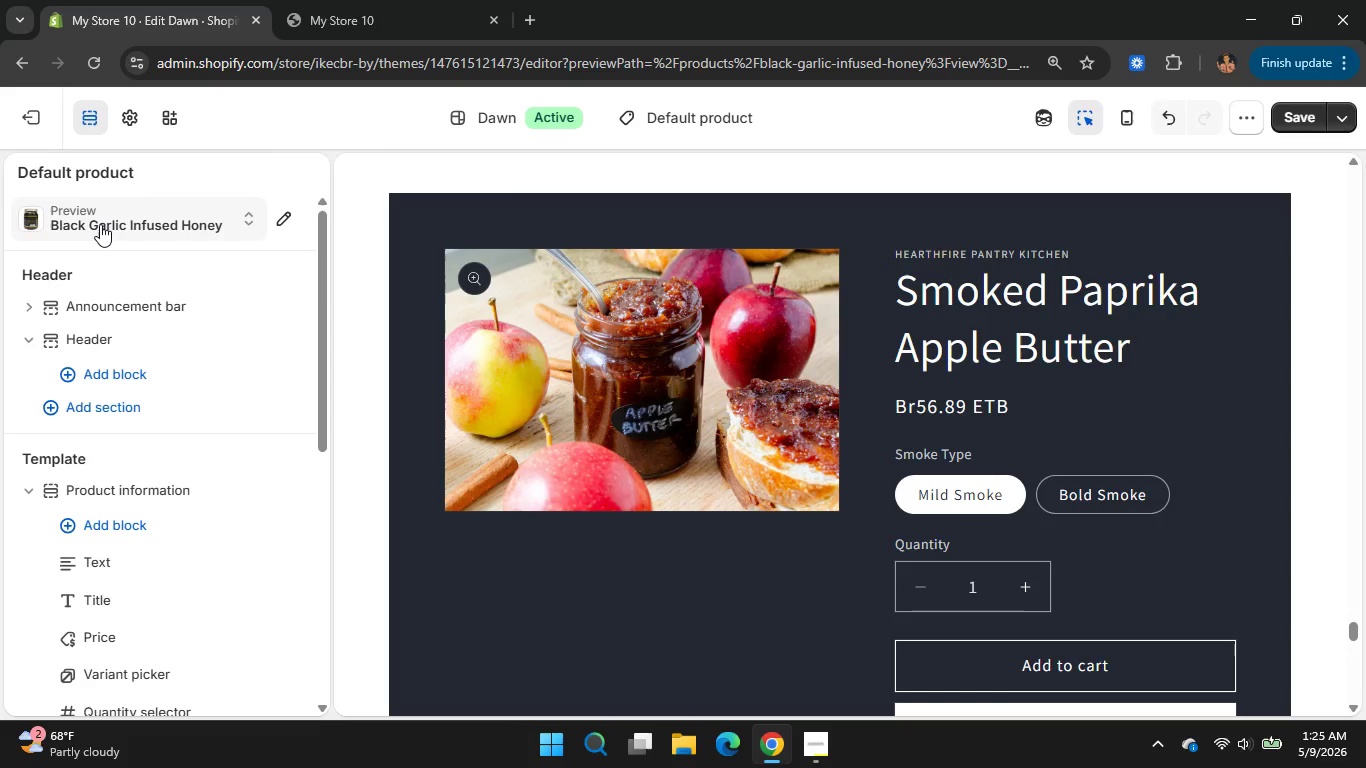 
left_click([116, 200])
 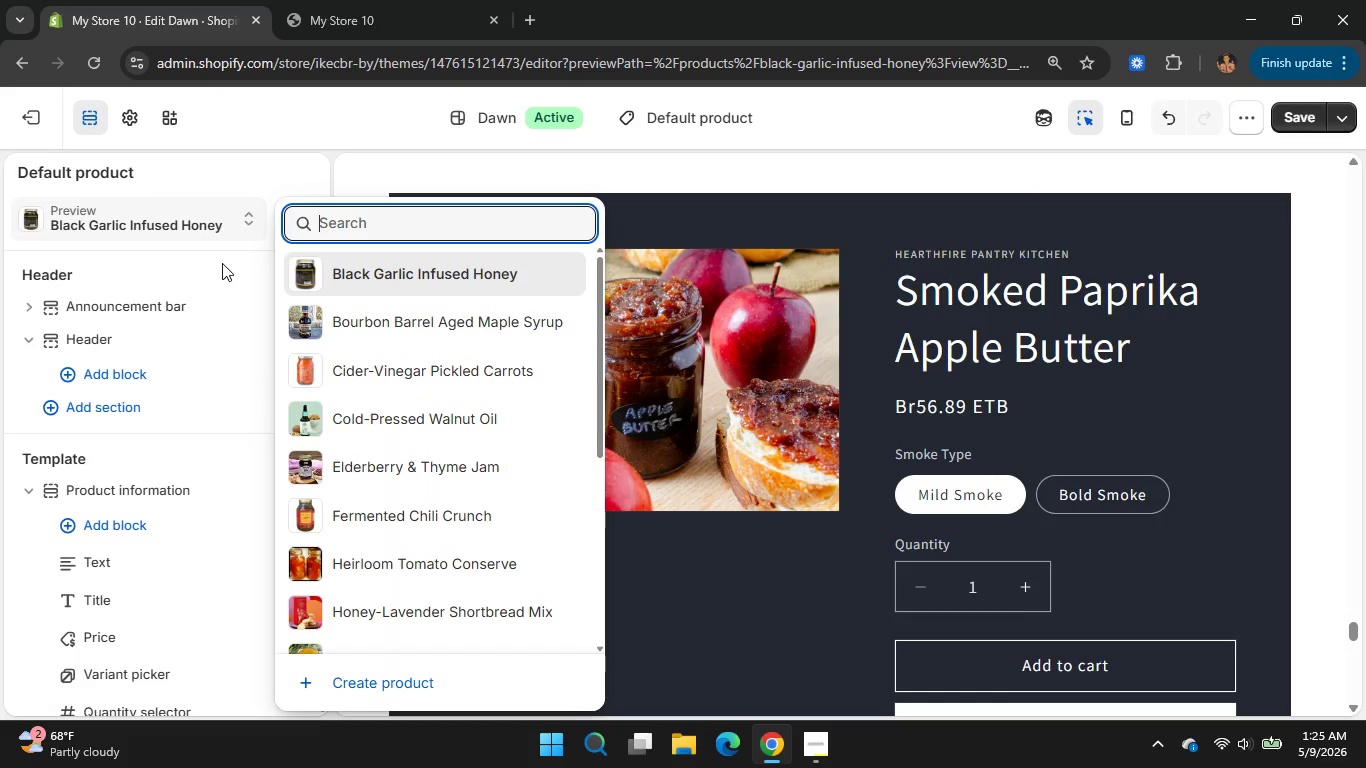 
left_click([239, 282])
 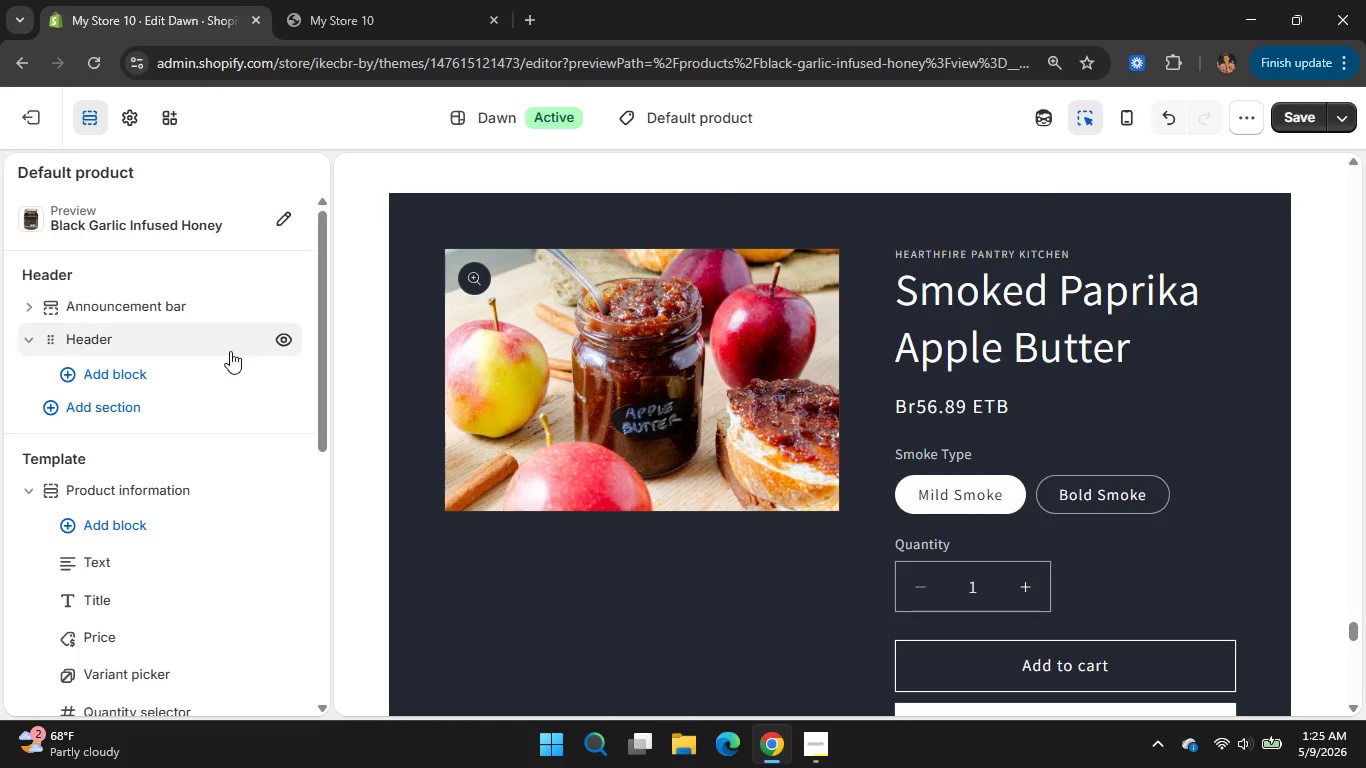 
left_click([514, 466])
 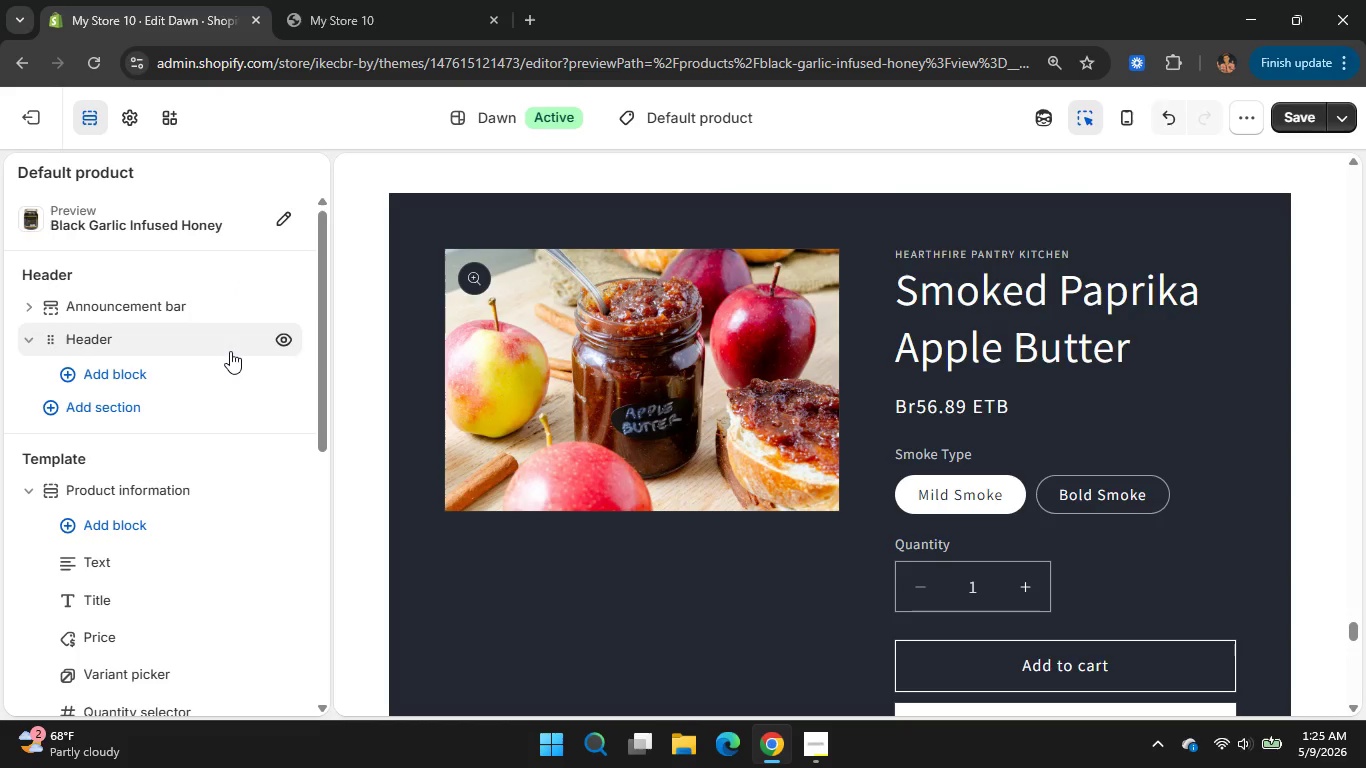 
wait(5.61)
 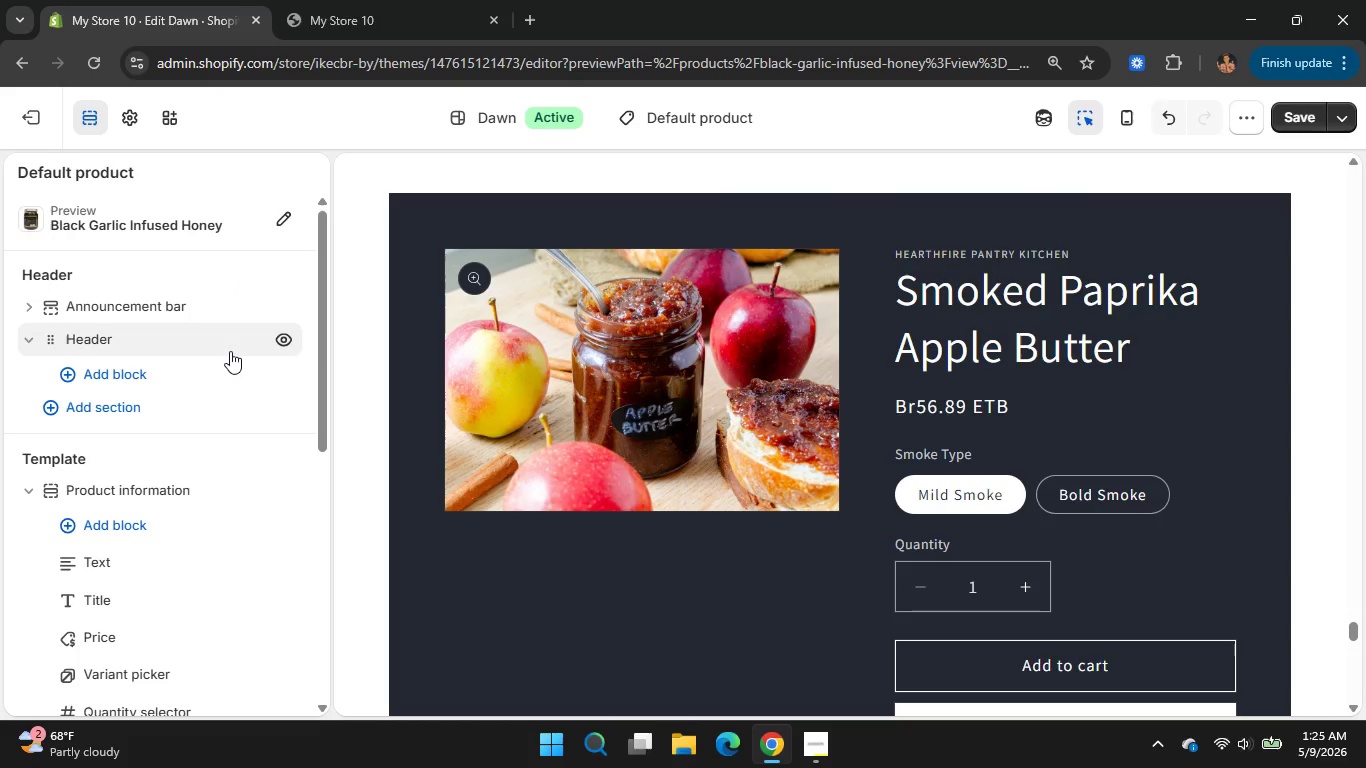 
left_click([300, 291])
 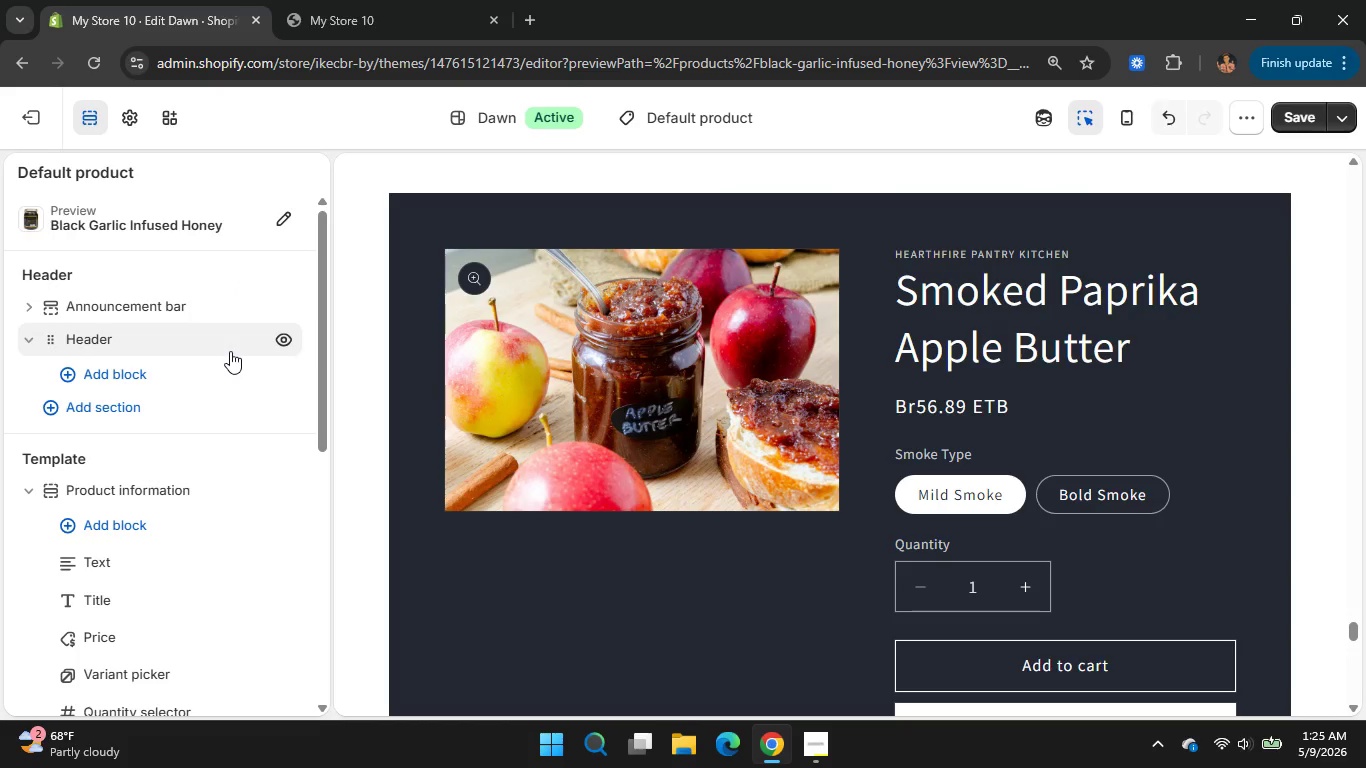 
scroll: coordinate [279, 353], scroll_direction: down, amount: 1.0
 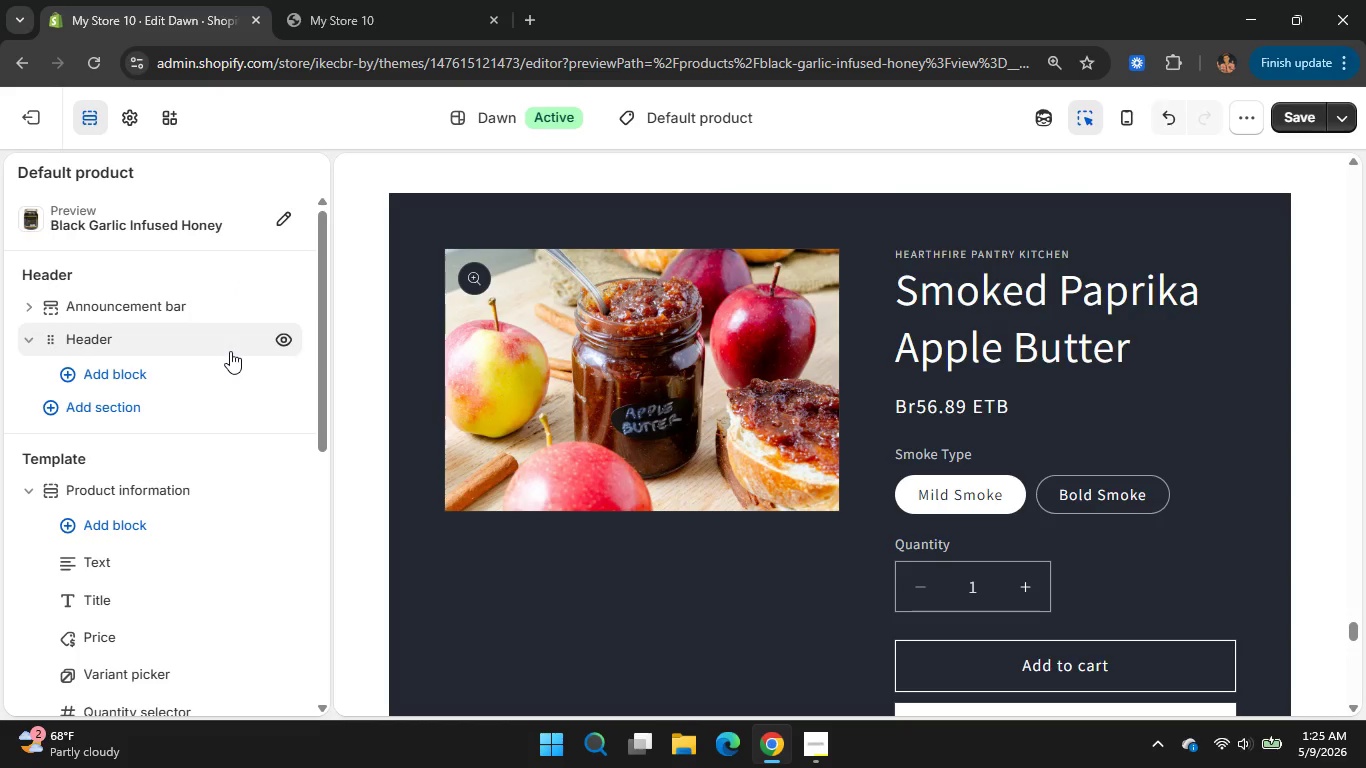 
left_click([420, 411])
 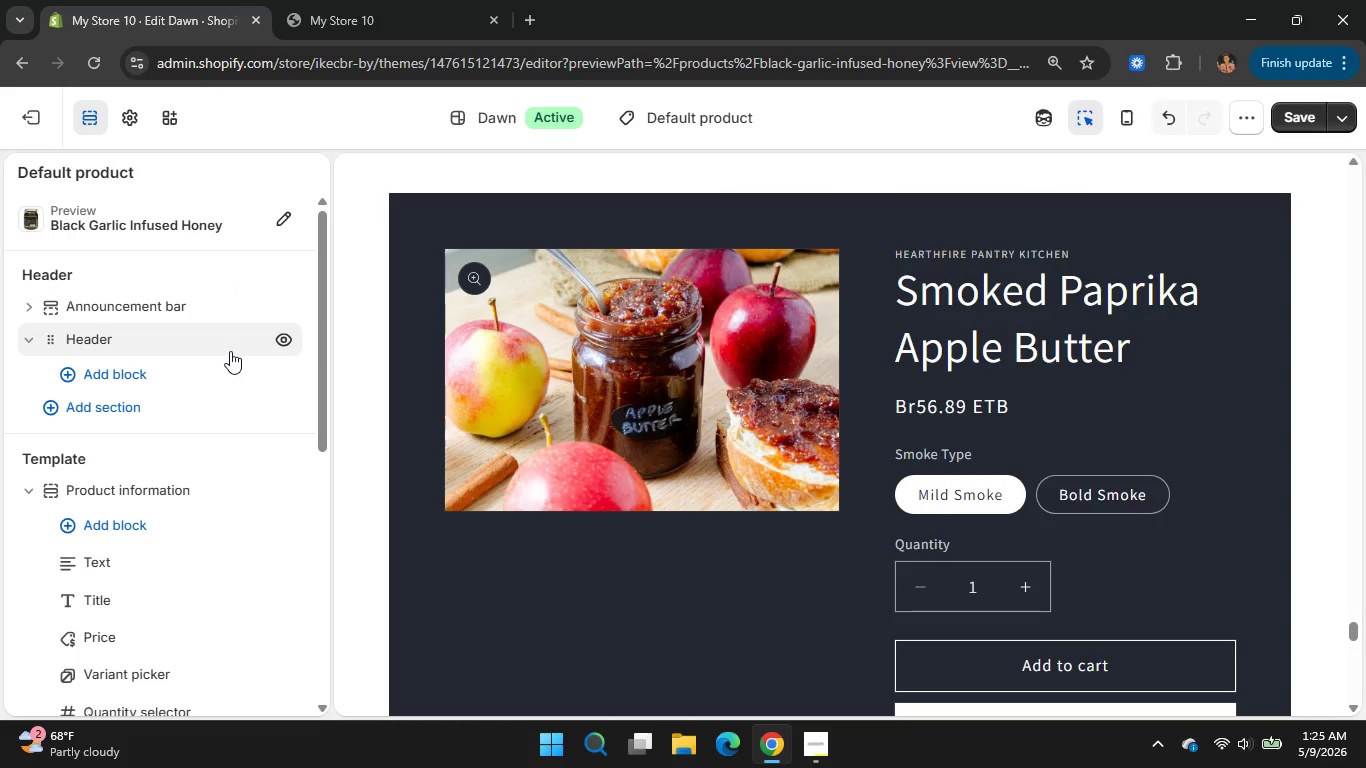 
left_click([308, 286])
 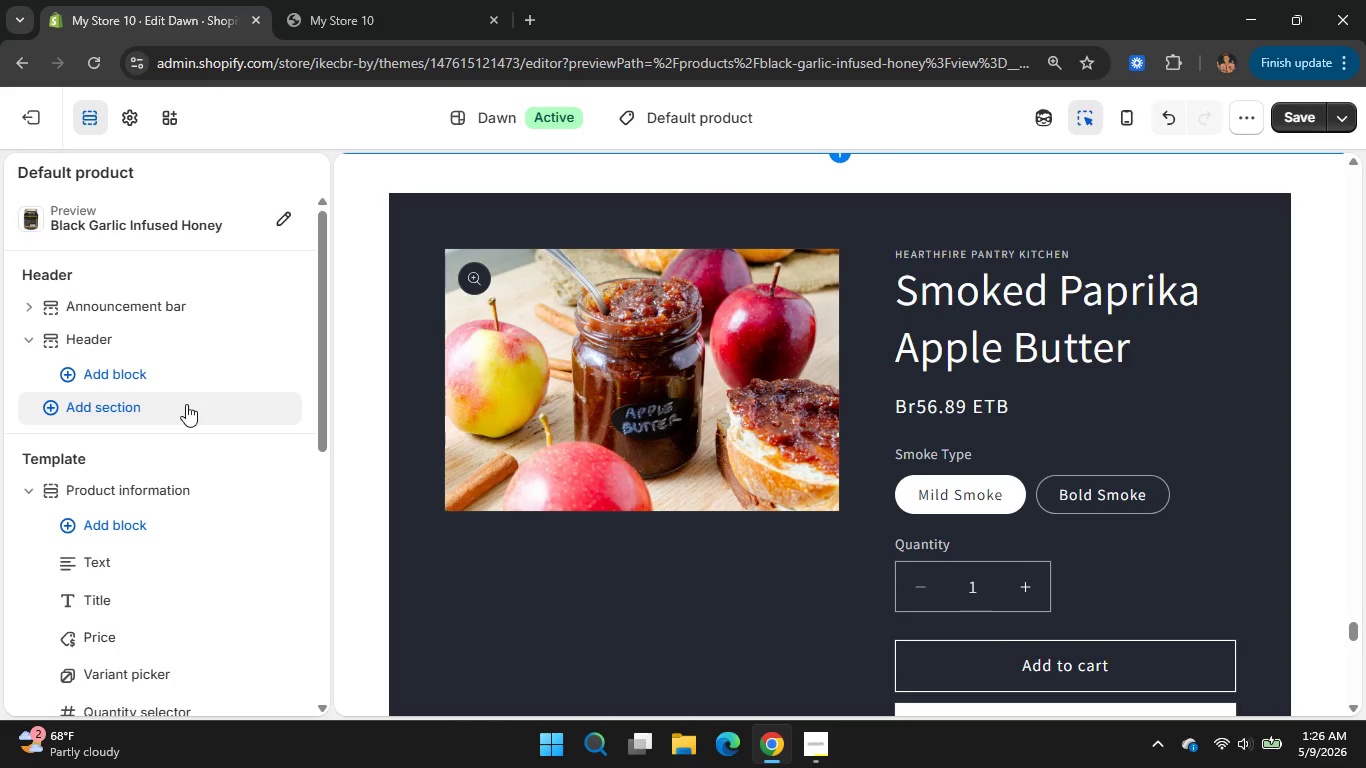 
wait(5.12)
 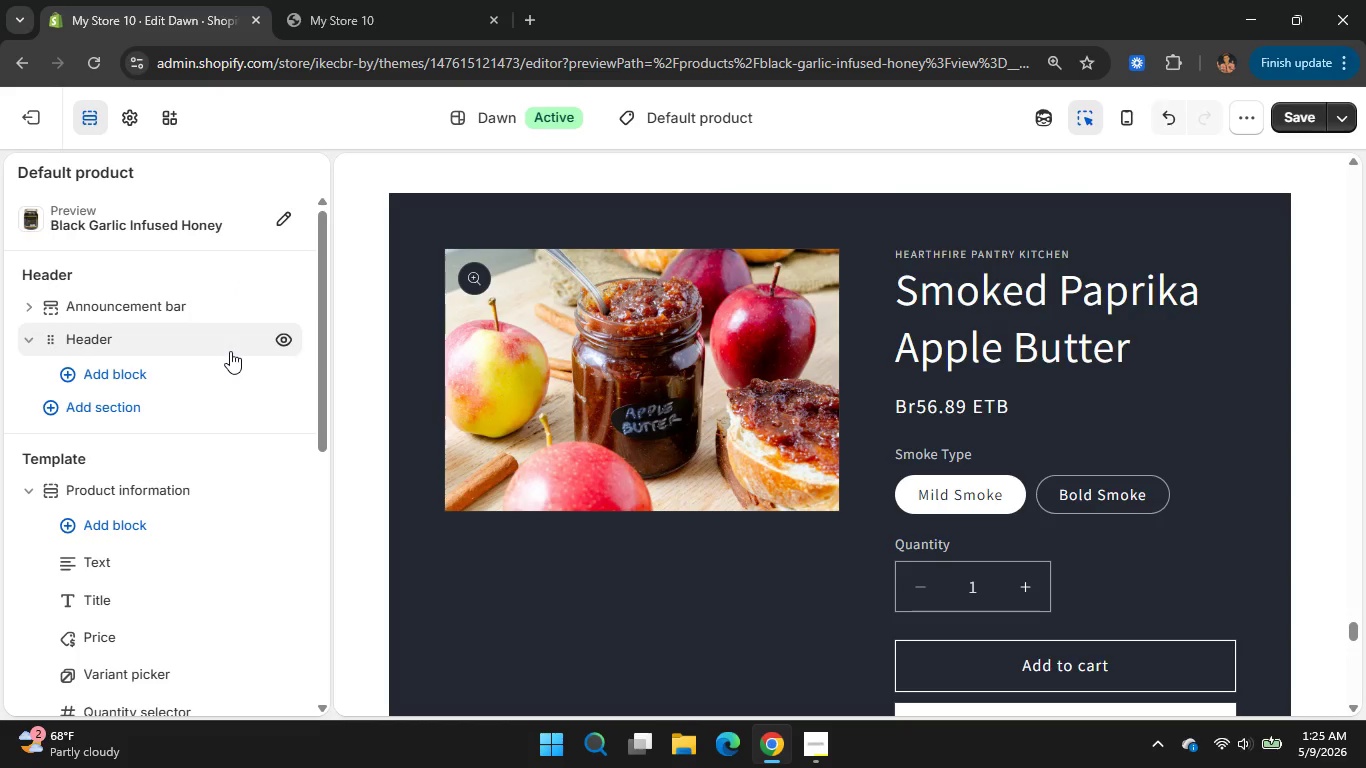 
scroll: coordinate [186, 404], scroll_direction: down, amount: 1.0
 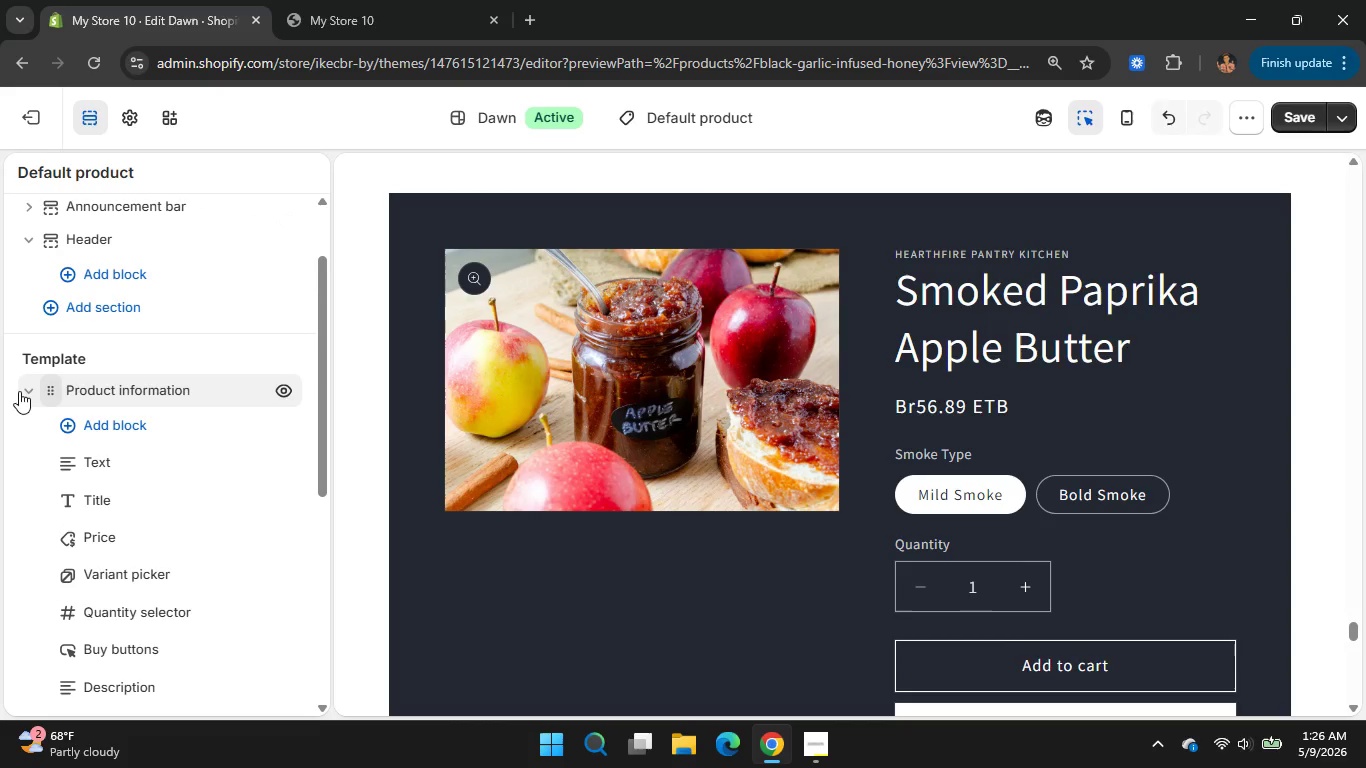 
left_click([23, 387])
 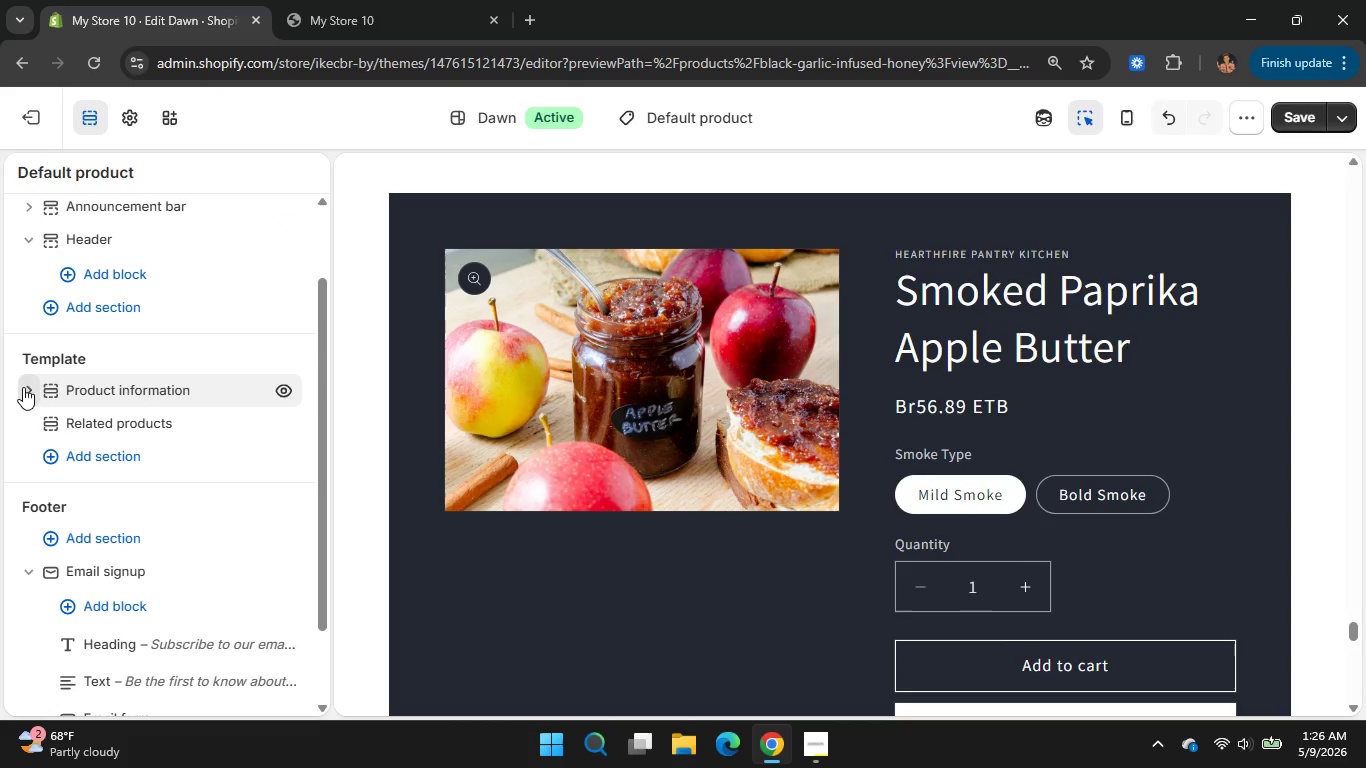 
scroll: coordinate [40, 454], scroll_direction: down, amount: 3.0
 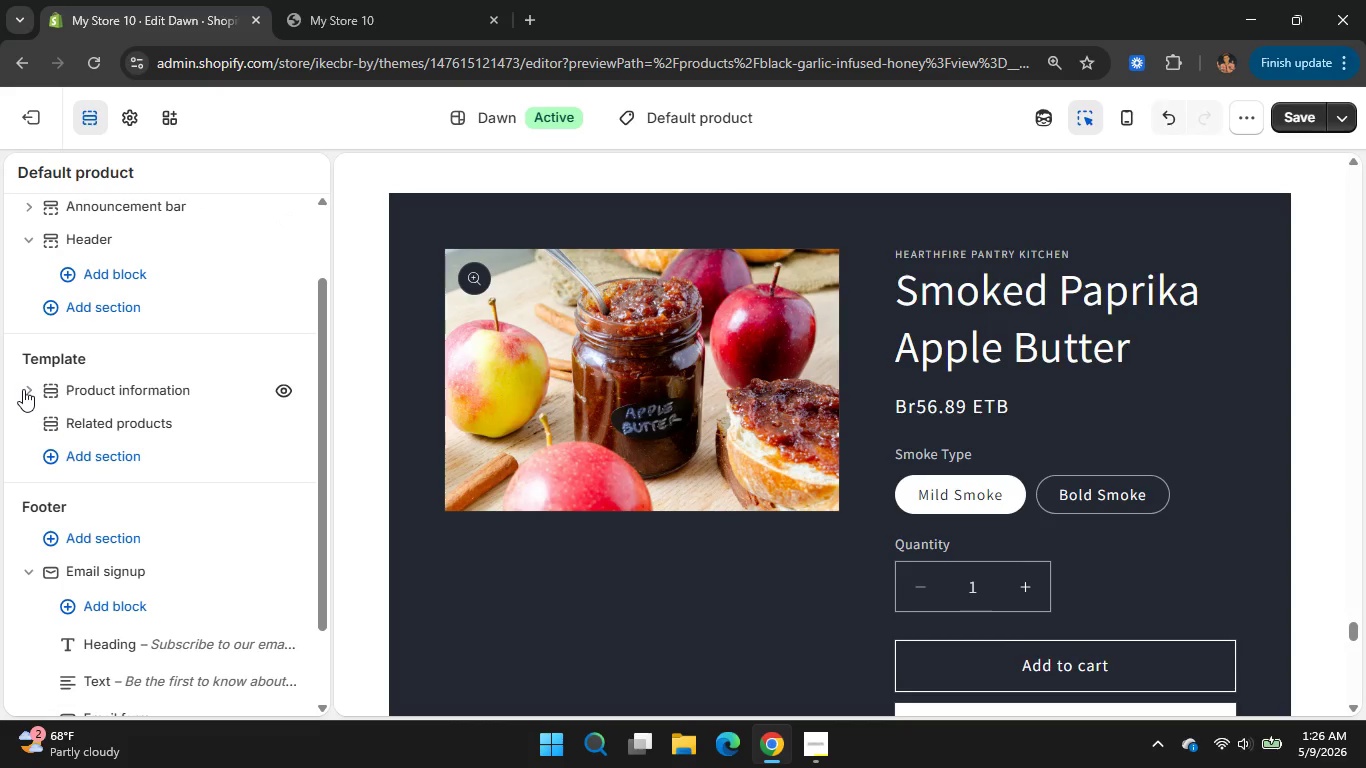 
scroll: coordinate [40, 454], scroll_direction: up, amount: 4.0
 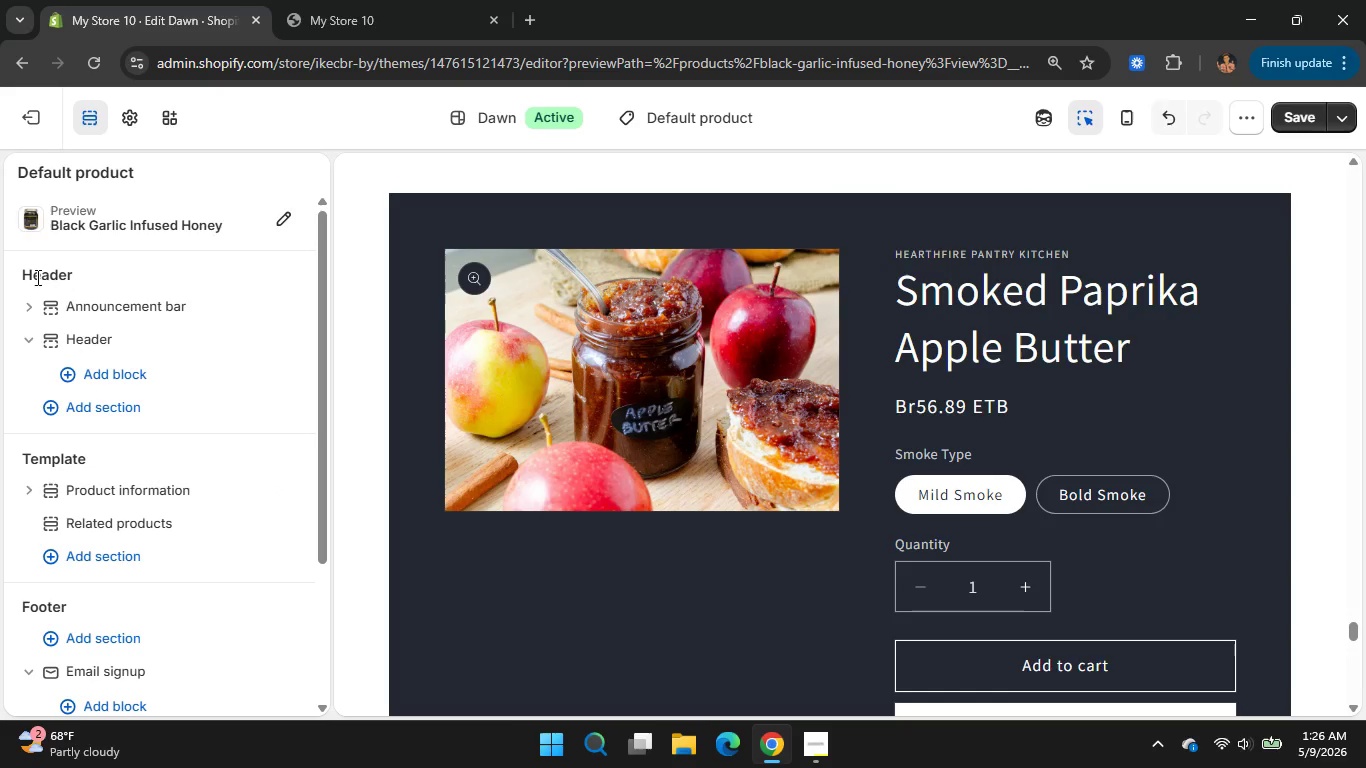 
left_click([26, 342])
 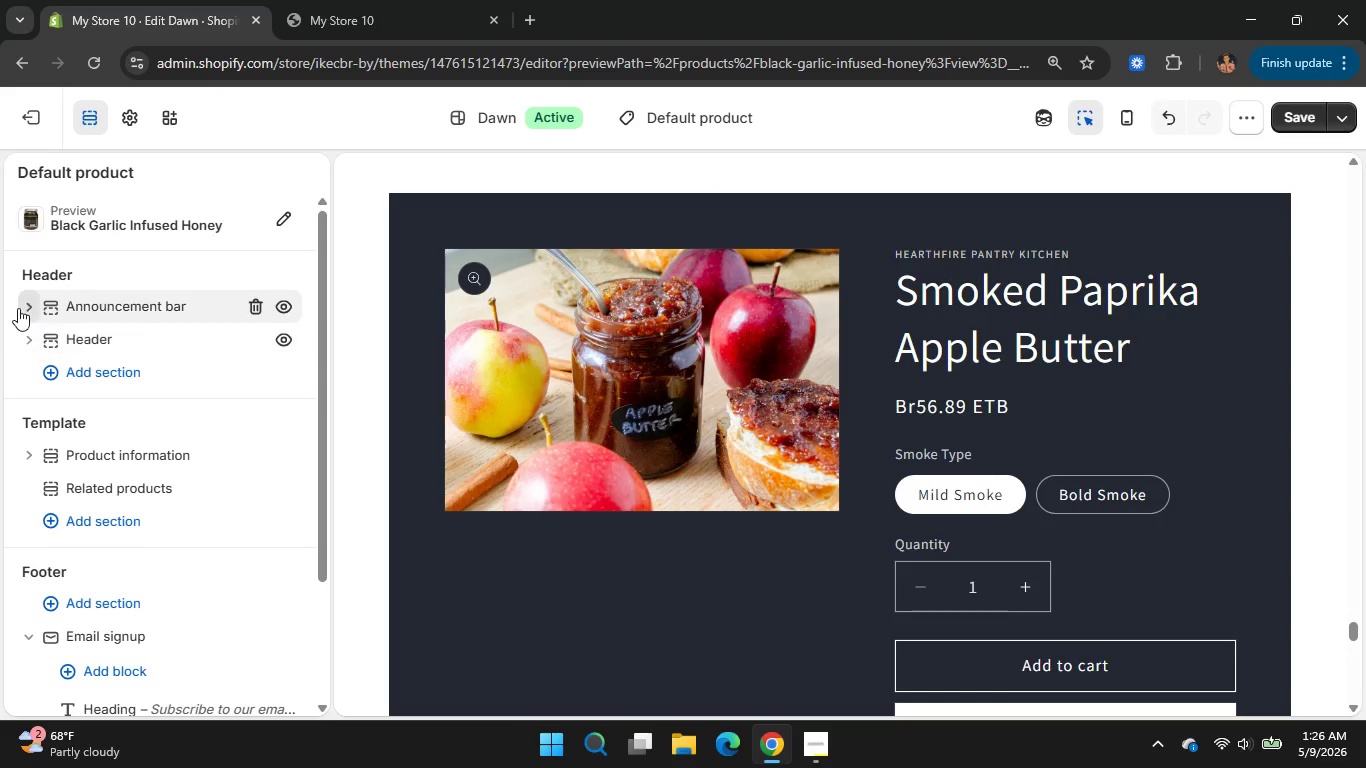 
left_click([18, 308])
 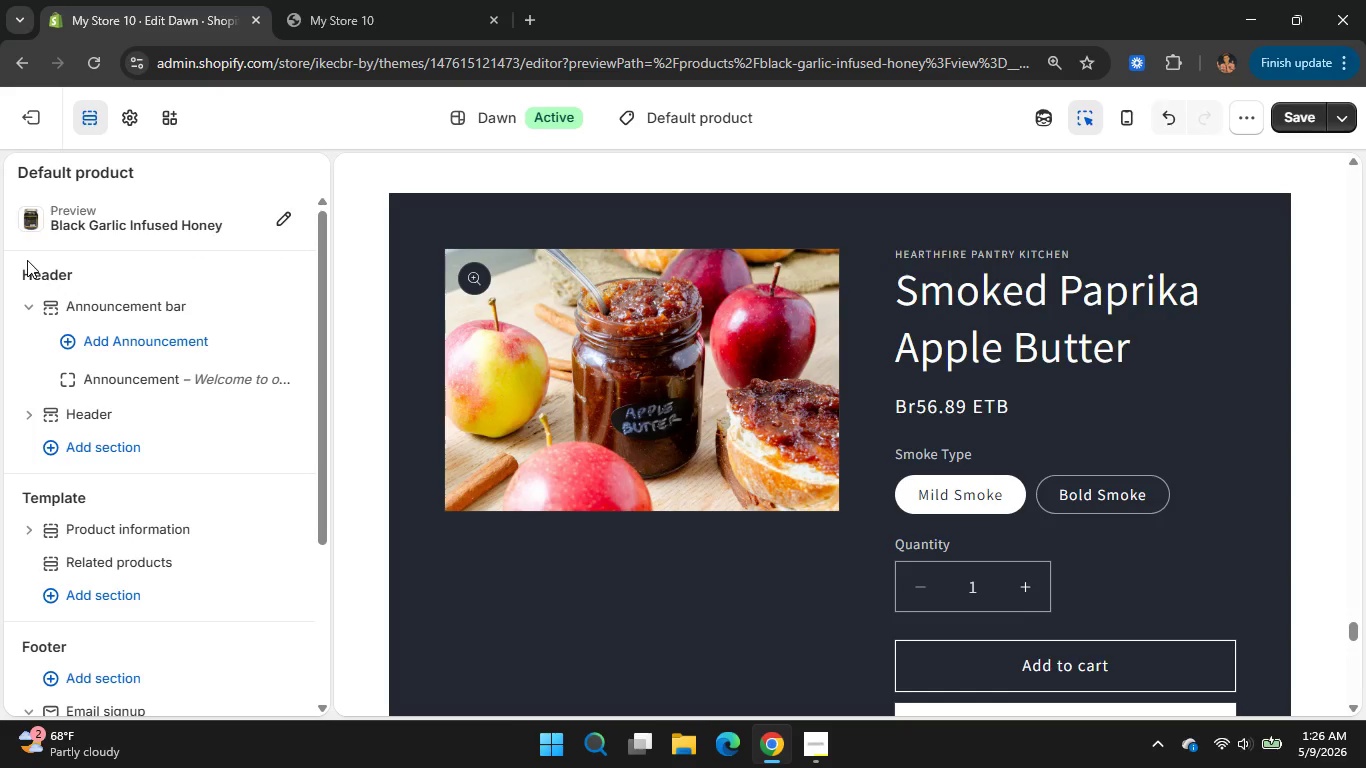 
left_click([490, 492])
 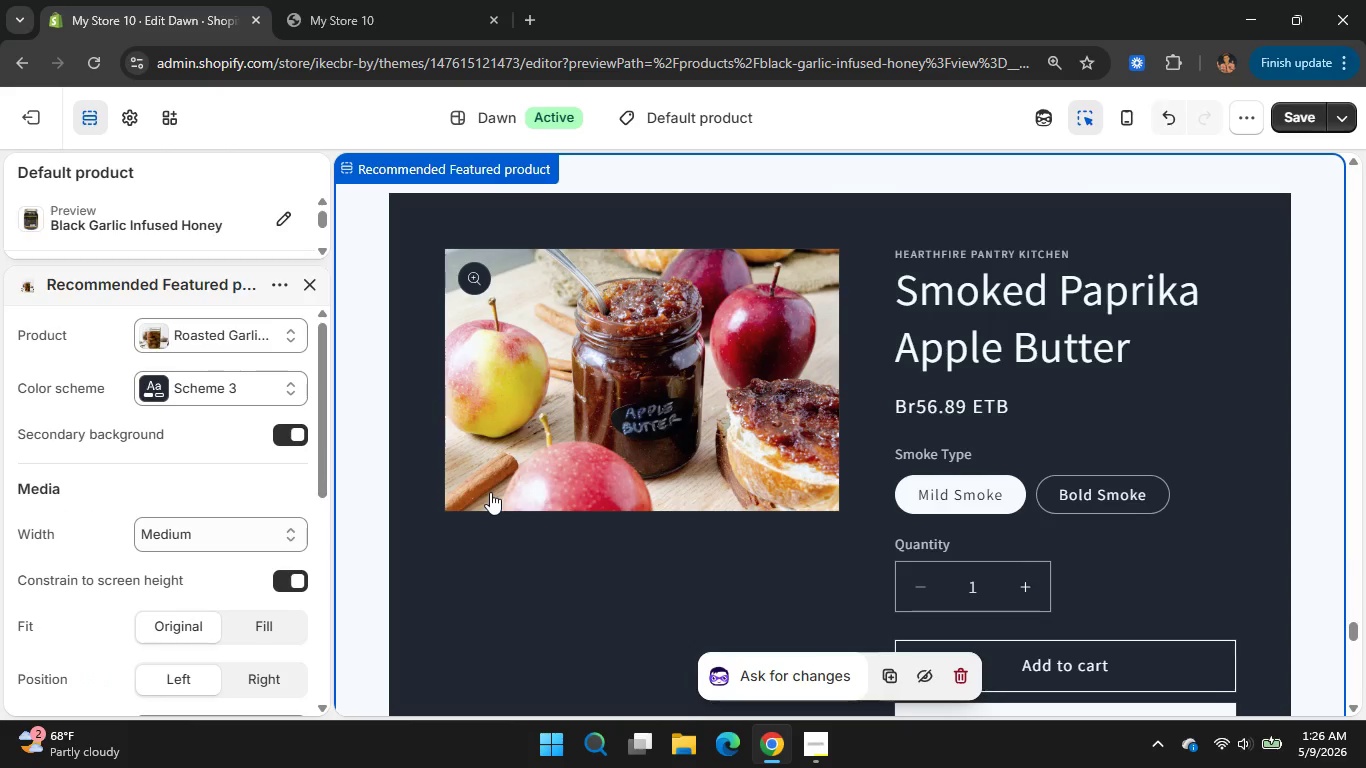 
wait(6.0)
 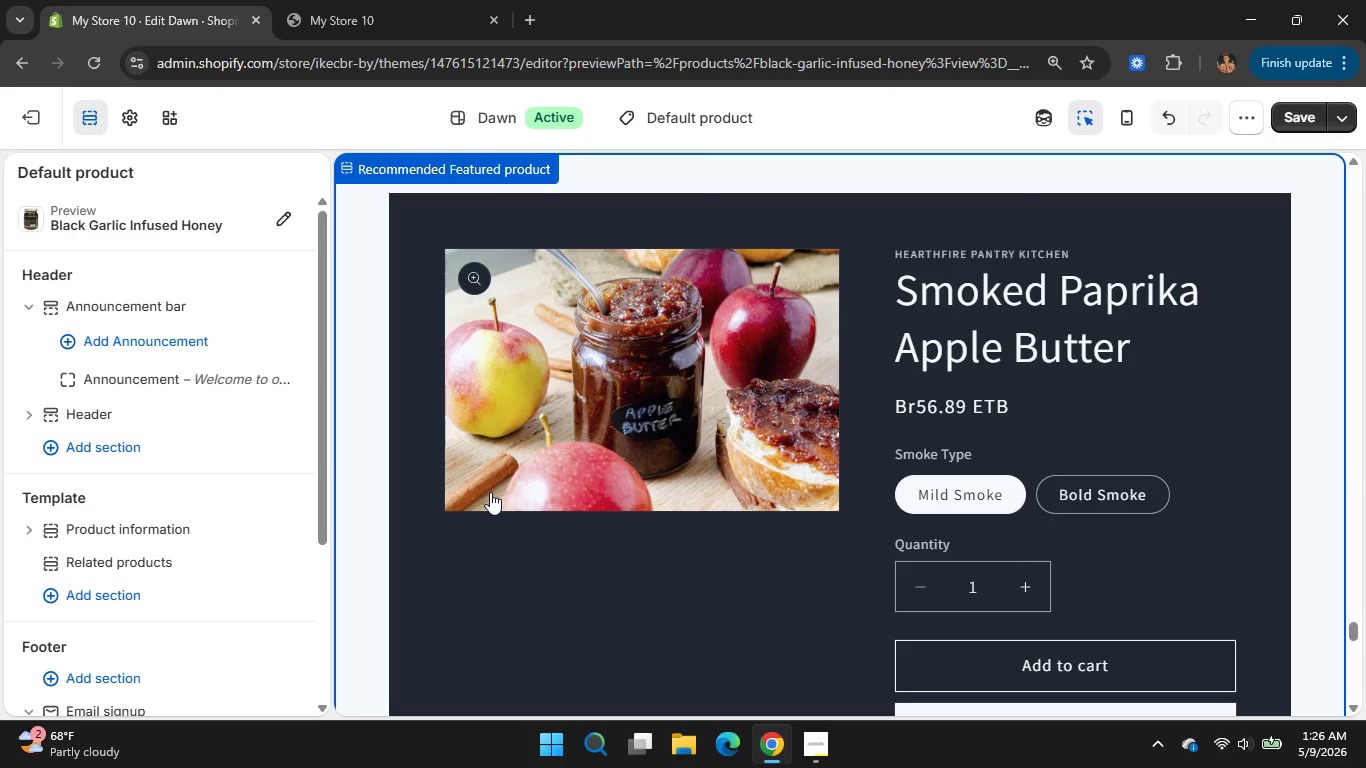 
left_click([246, 329])
 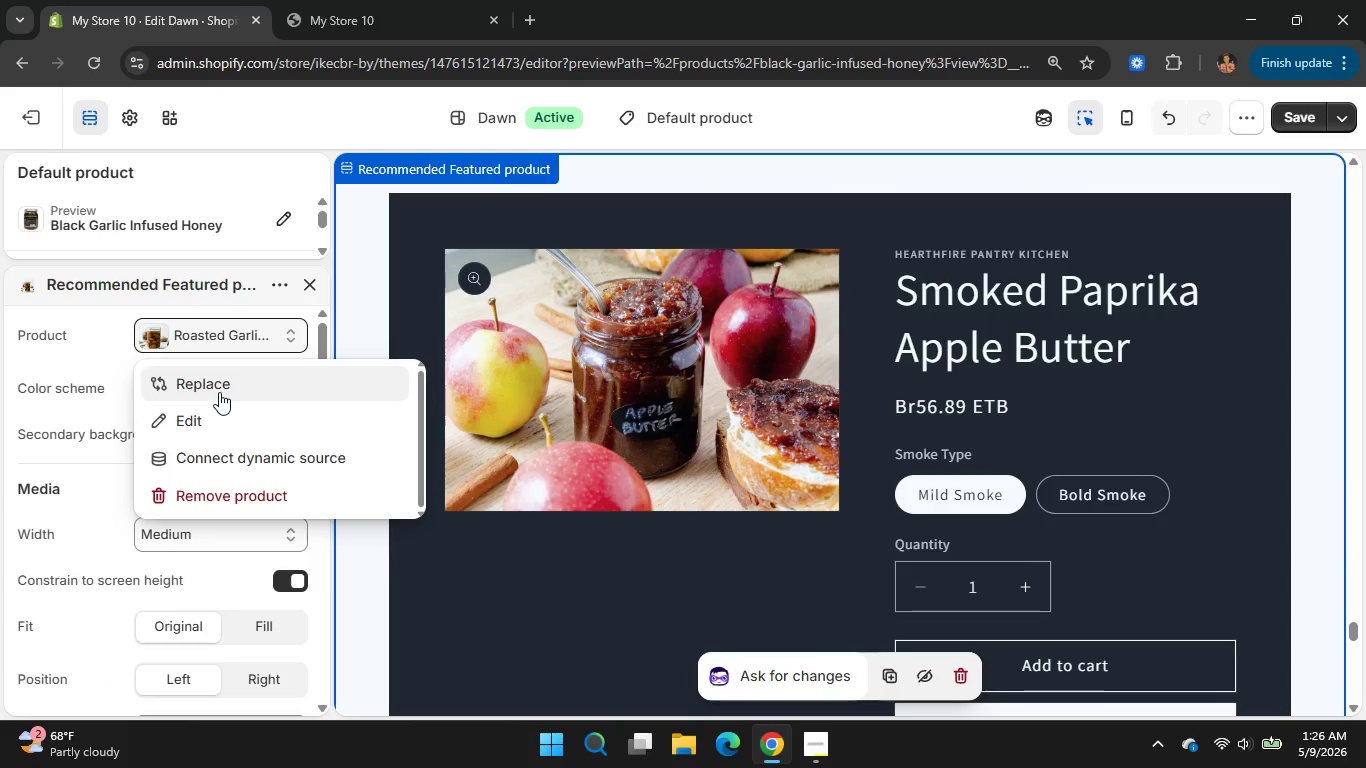 
left_click([211, 381])
 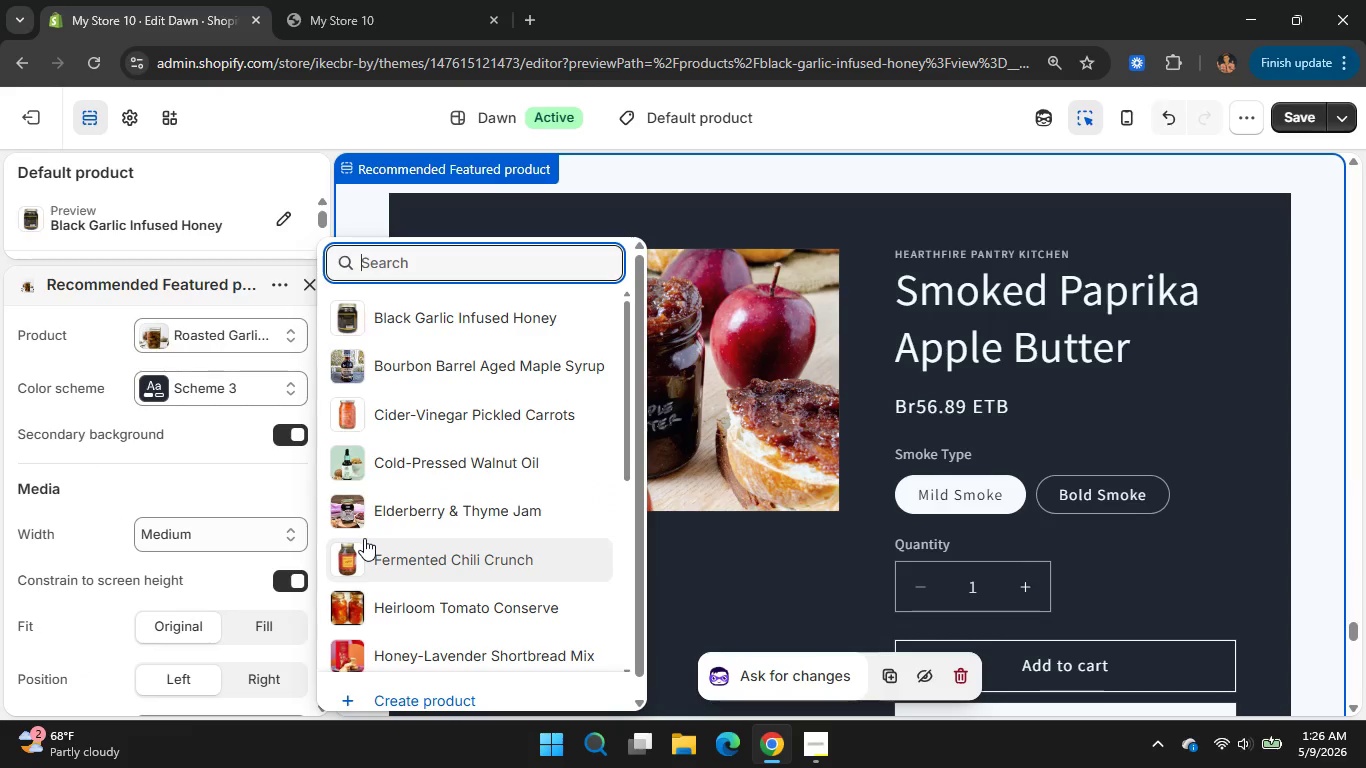 
left_click([382, 519])
 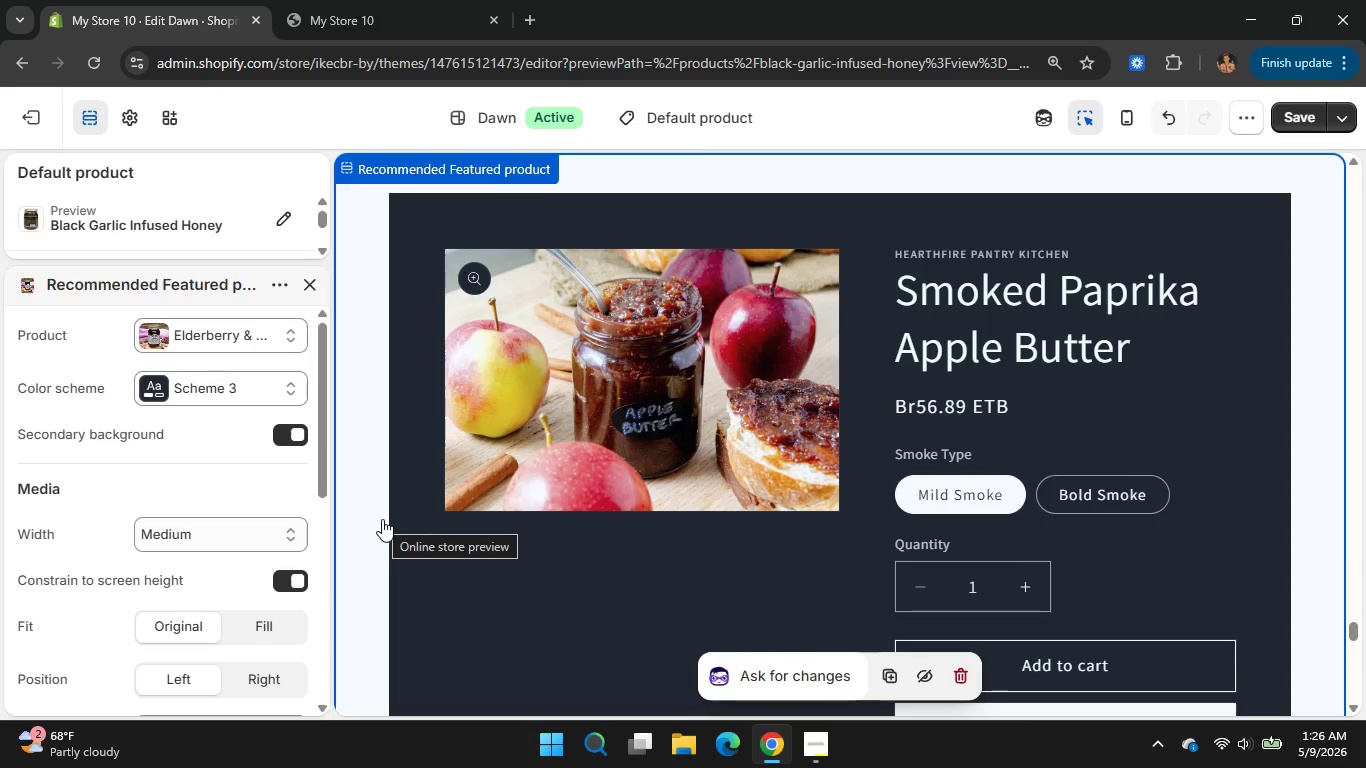 
left_click([483, 161])
 